 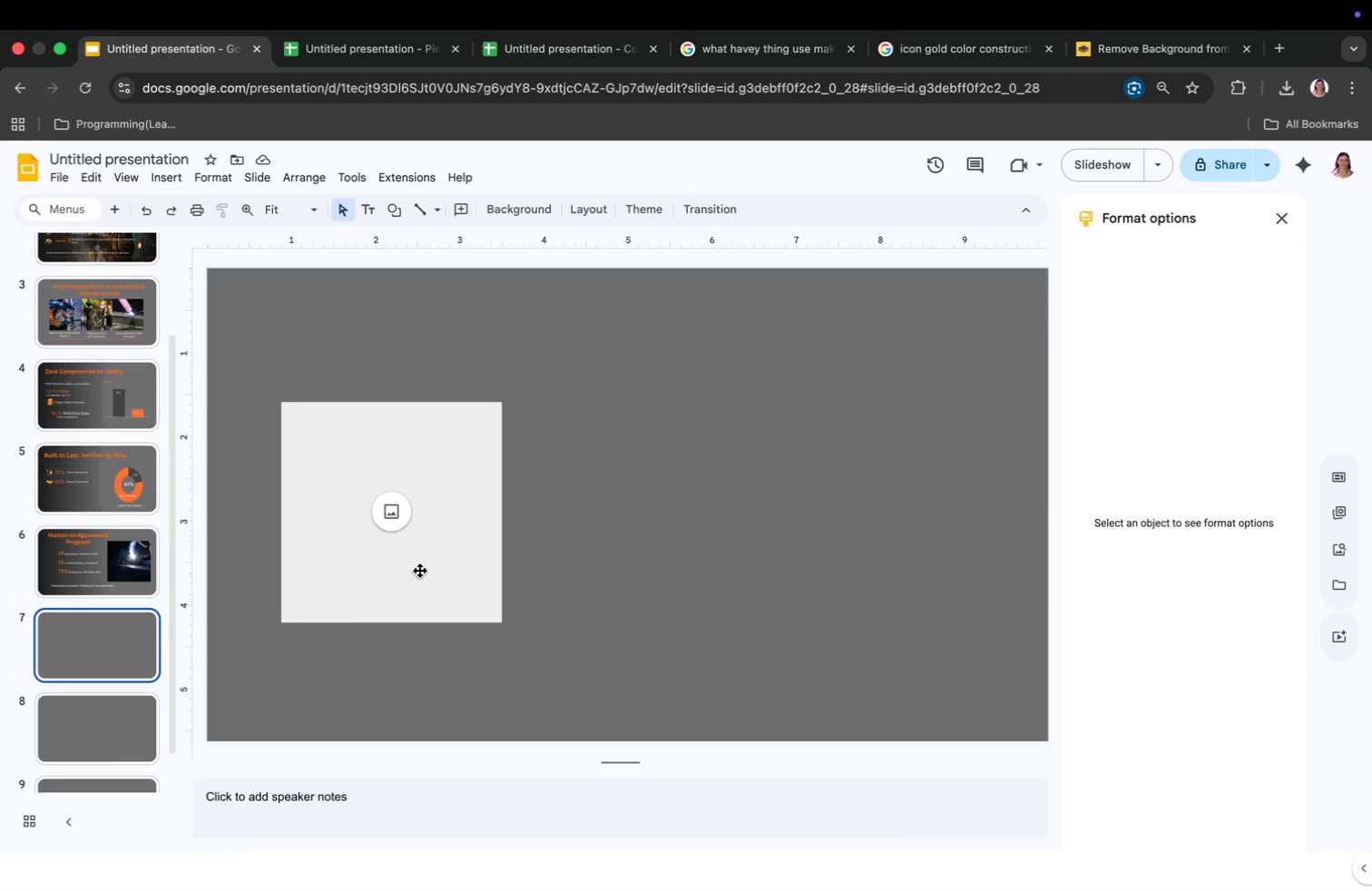 
scroll: coordinate [117, 658], scroll_direction: down, amount: 31.0
 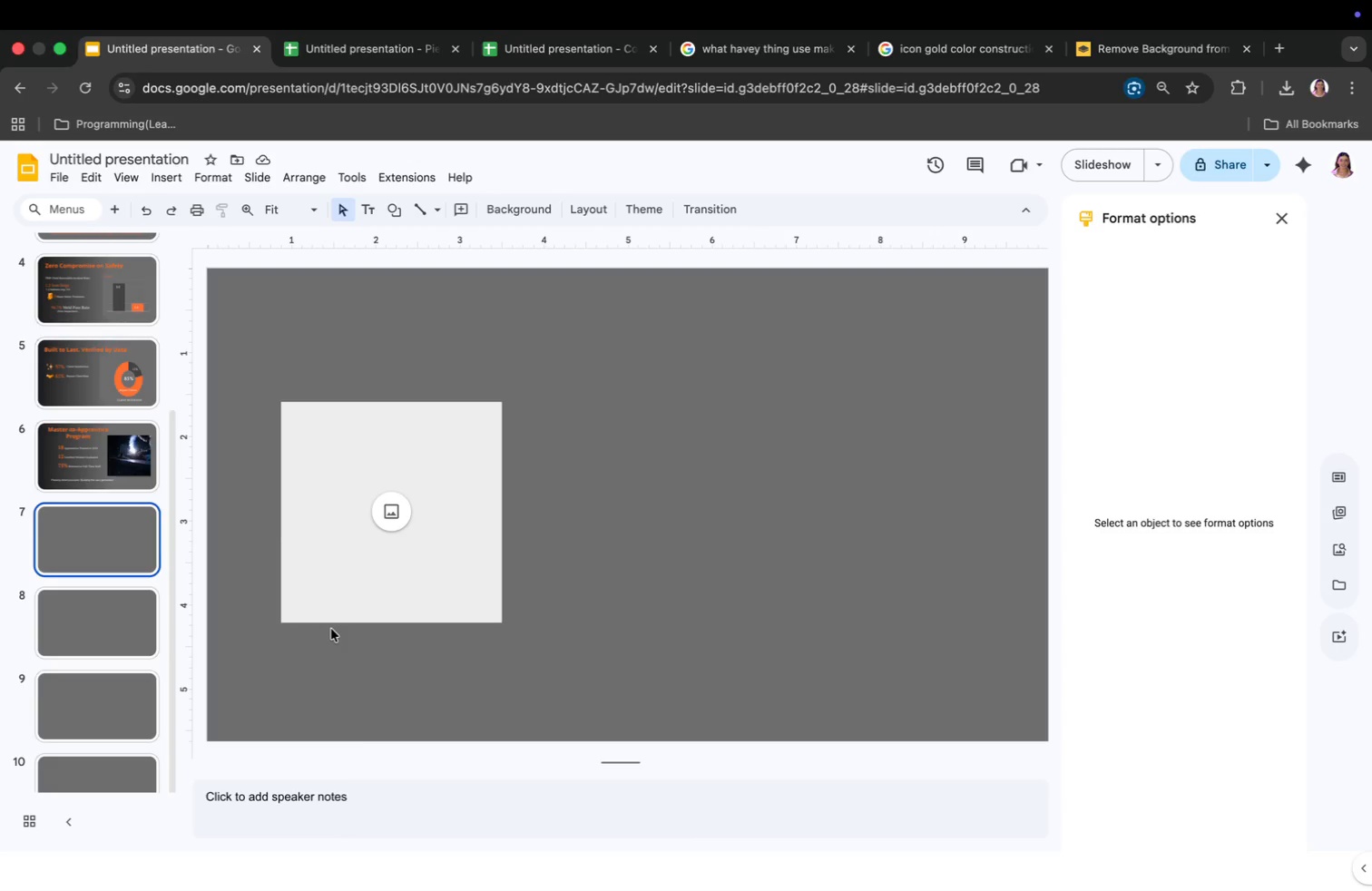 
wait(6.16)
 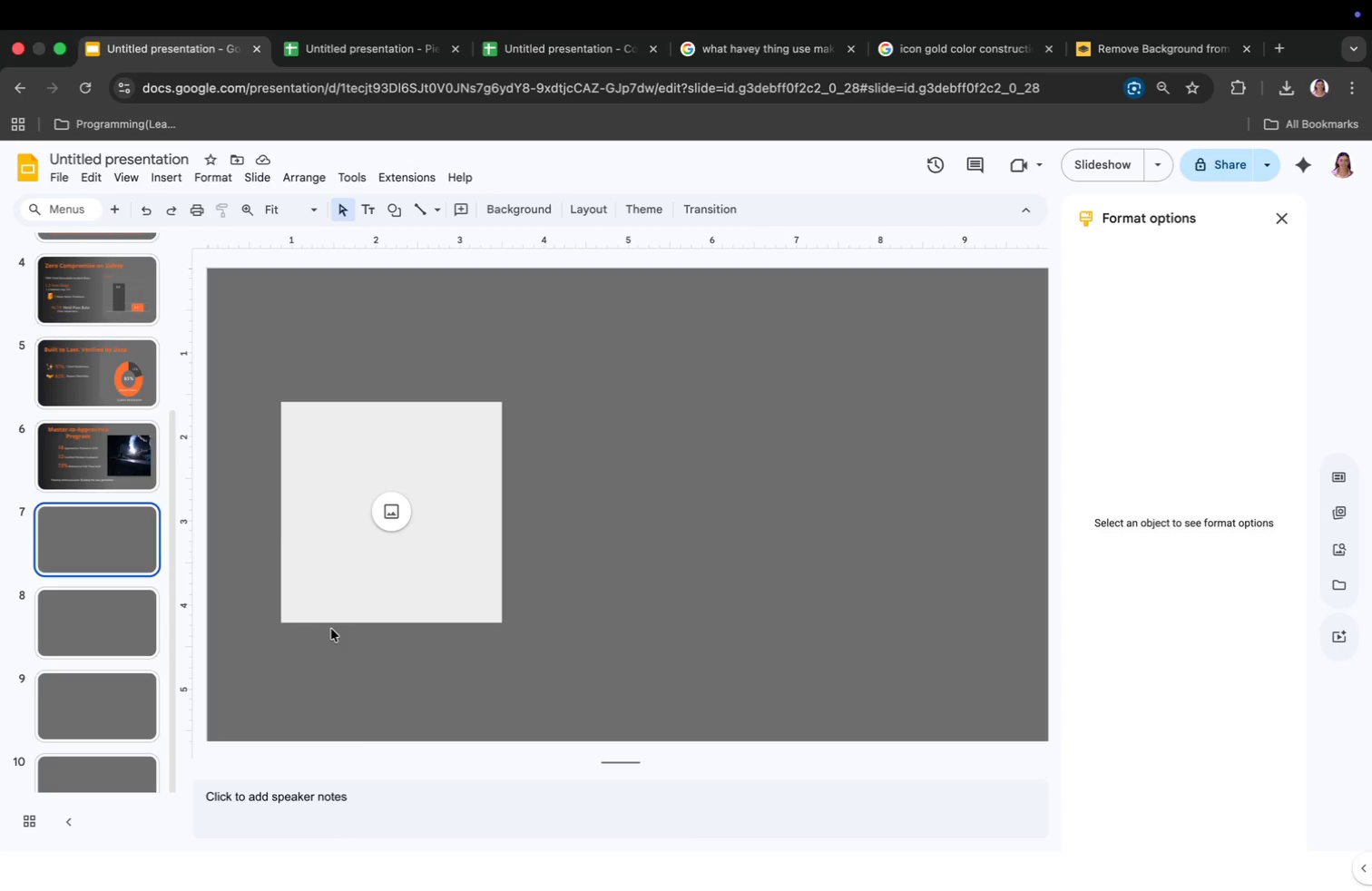 
left_click([404, 571])
 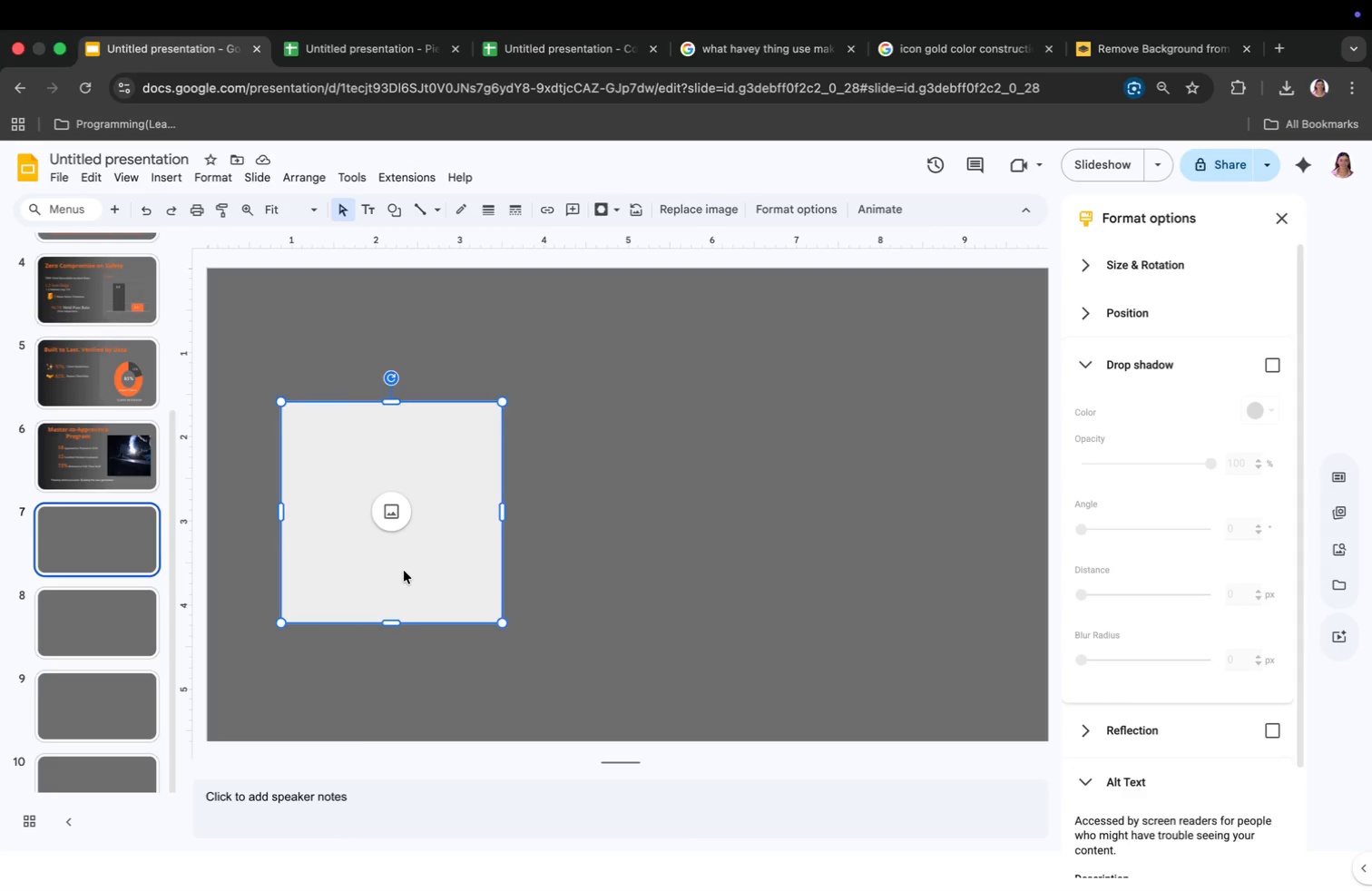 
key(Backspace)
 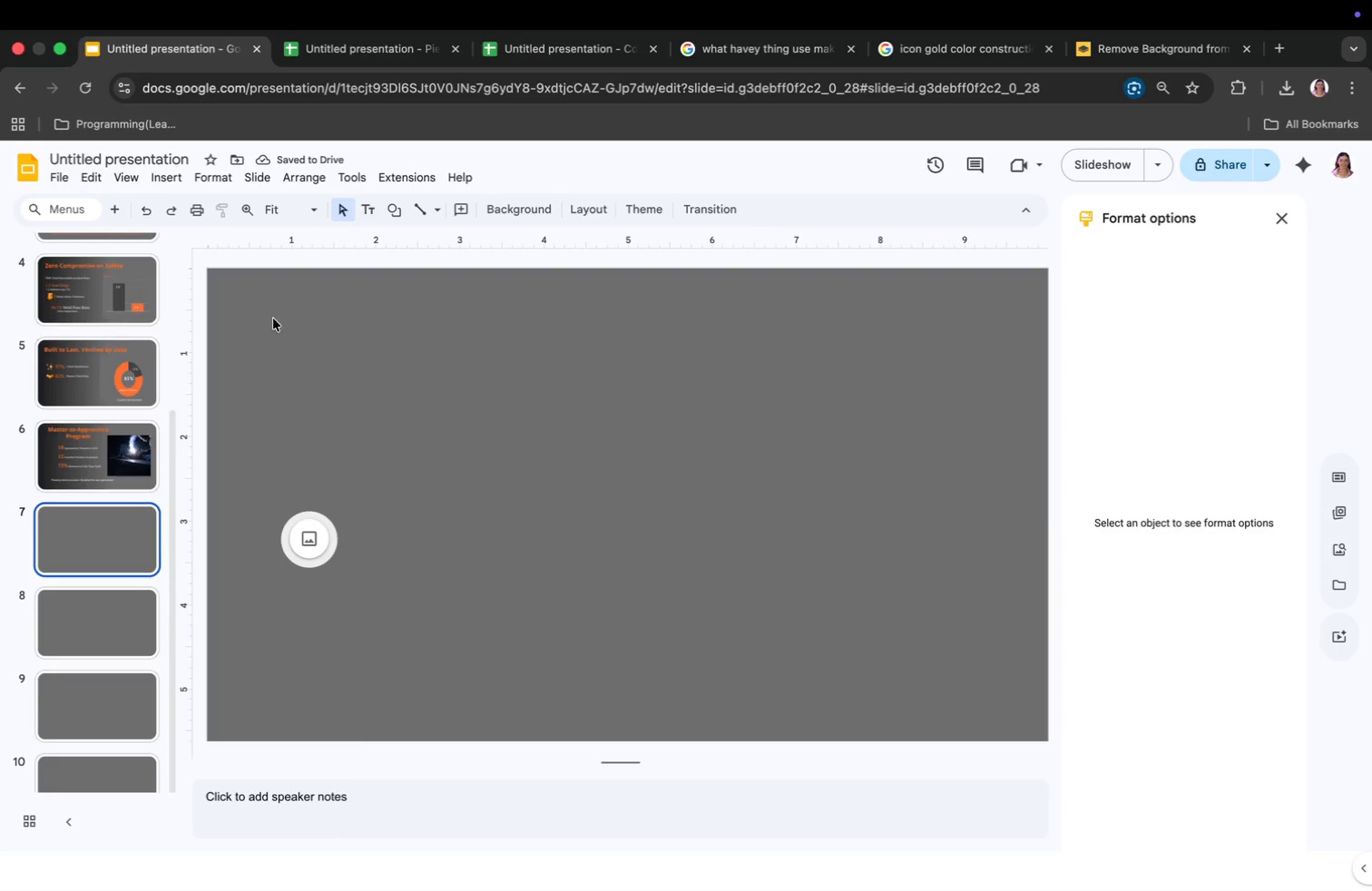 
left_click([175, 176])
 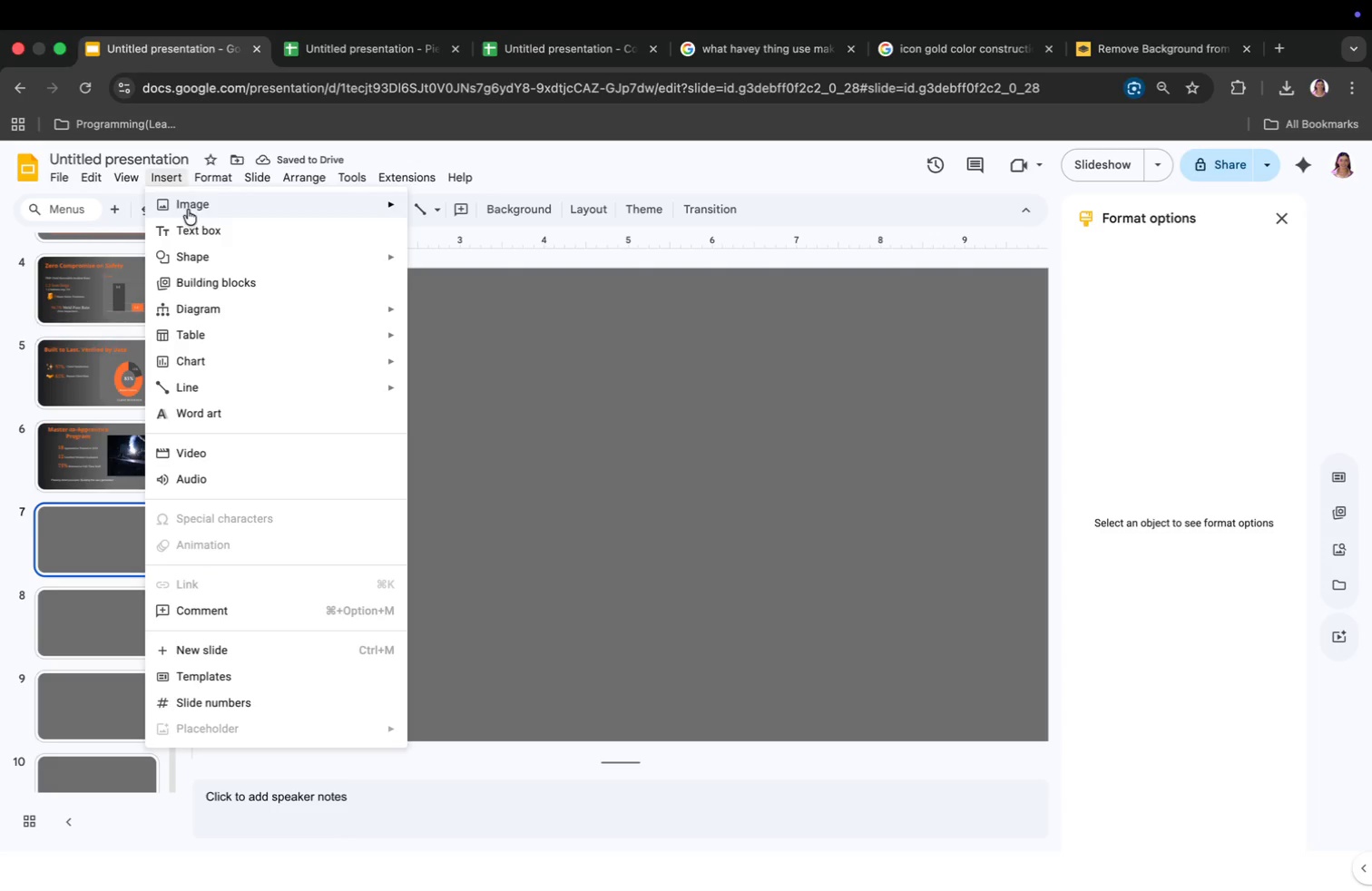 
left_click([189, 224])
 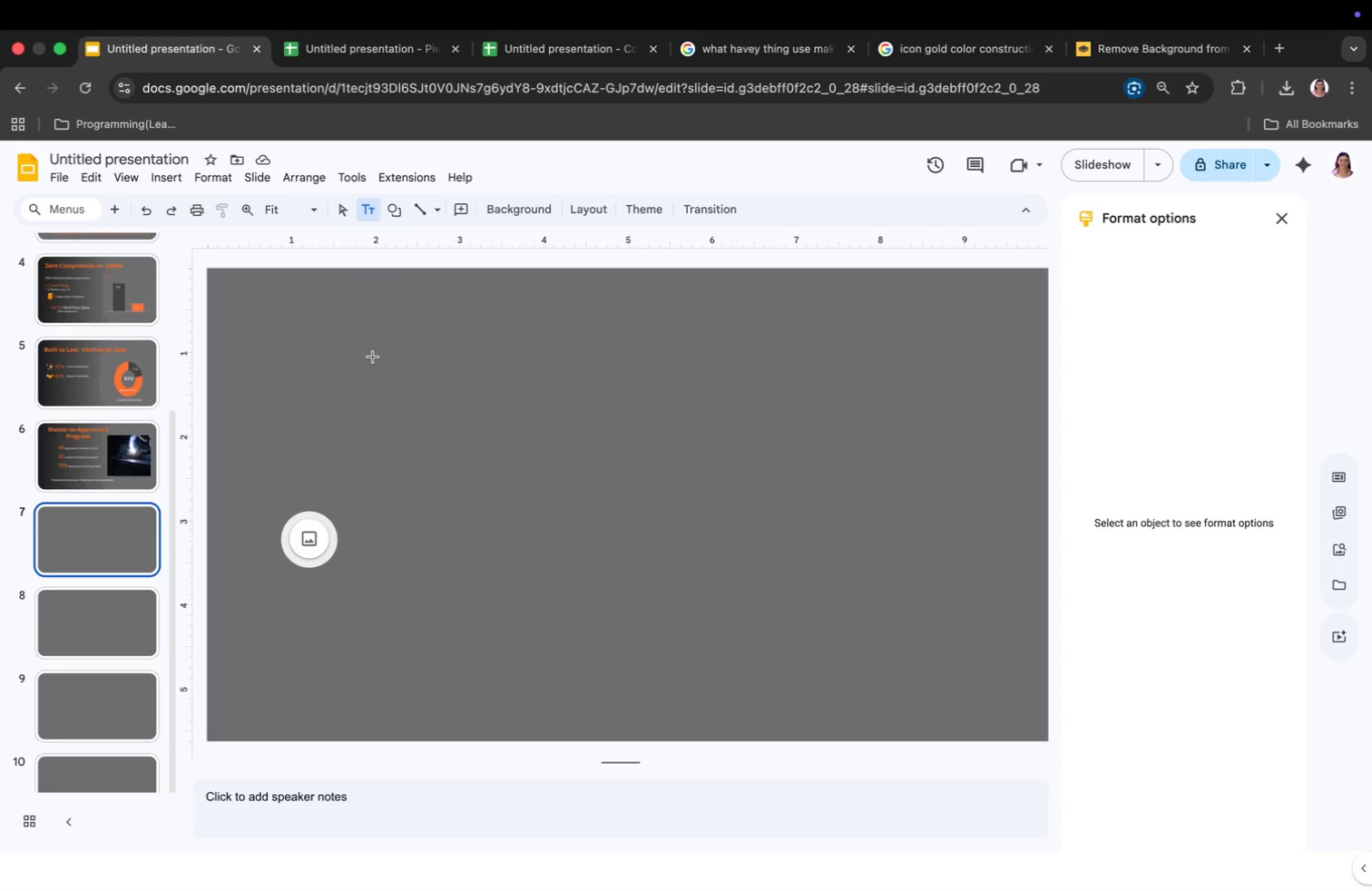 
left_click([373, 361])
 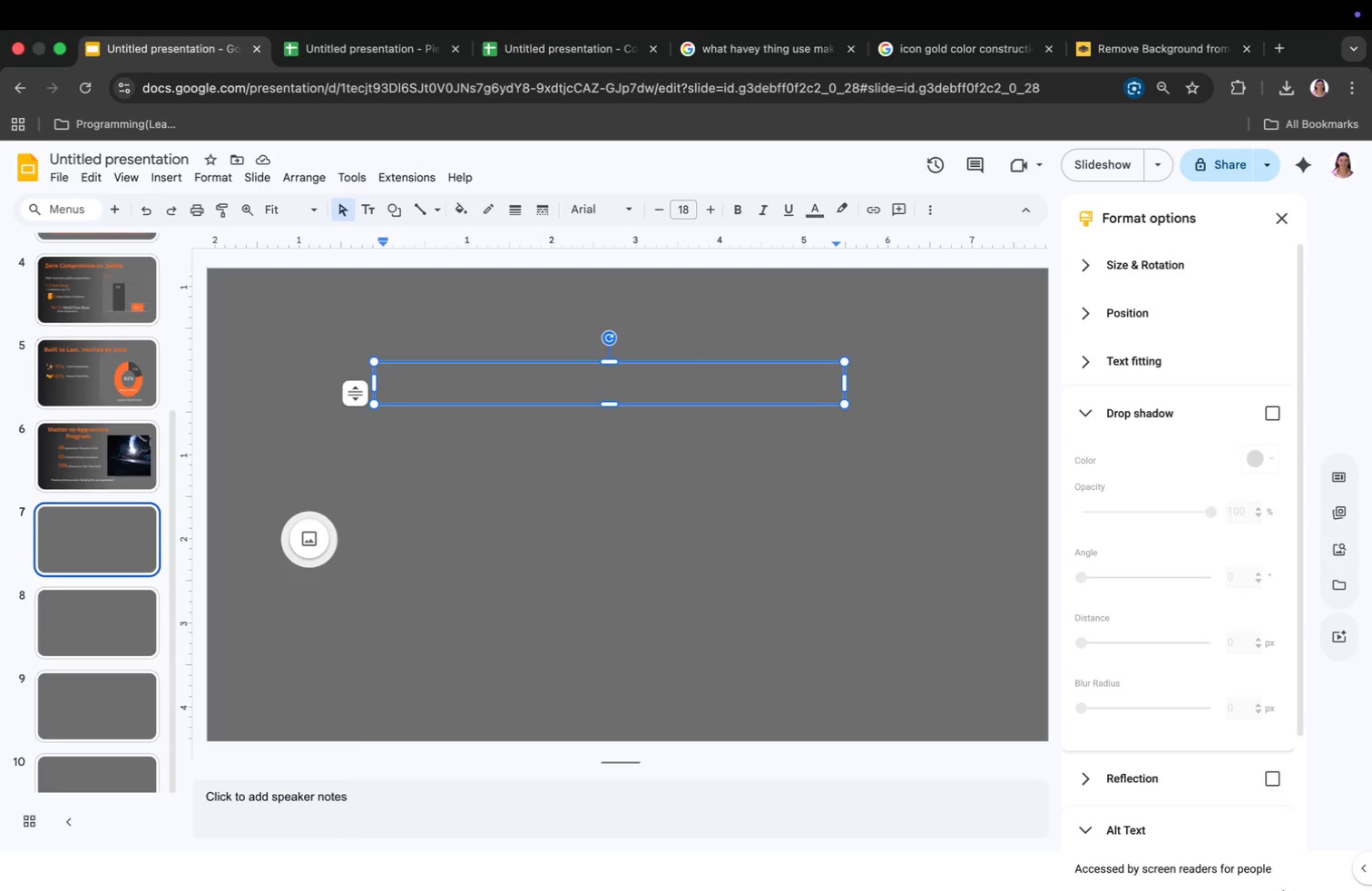 
wait(36.96)
 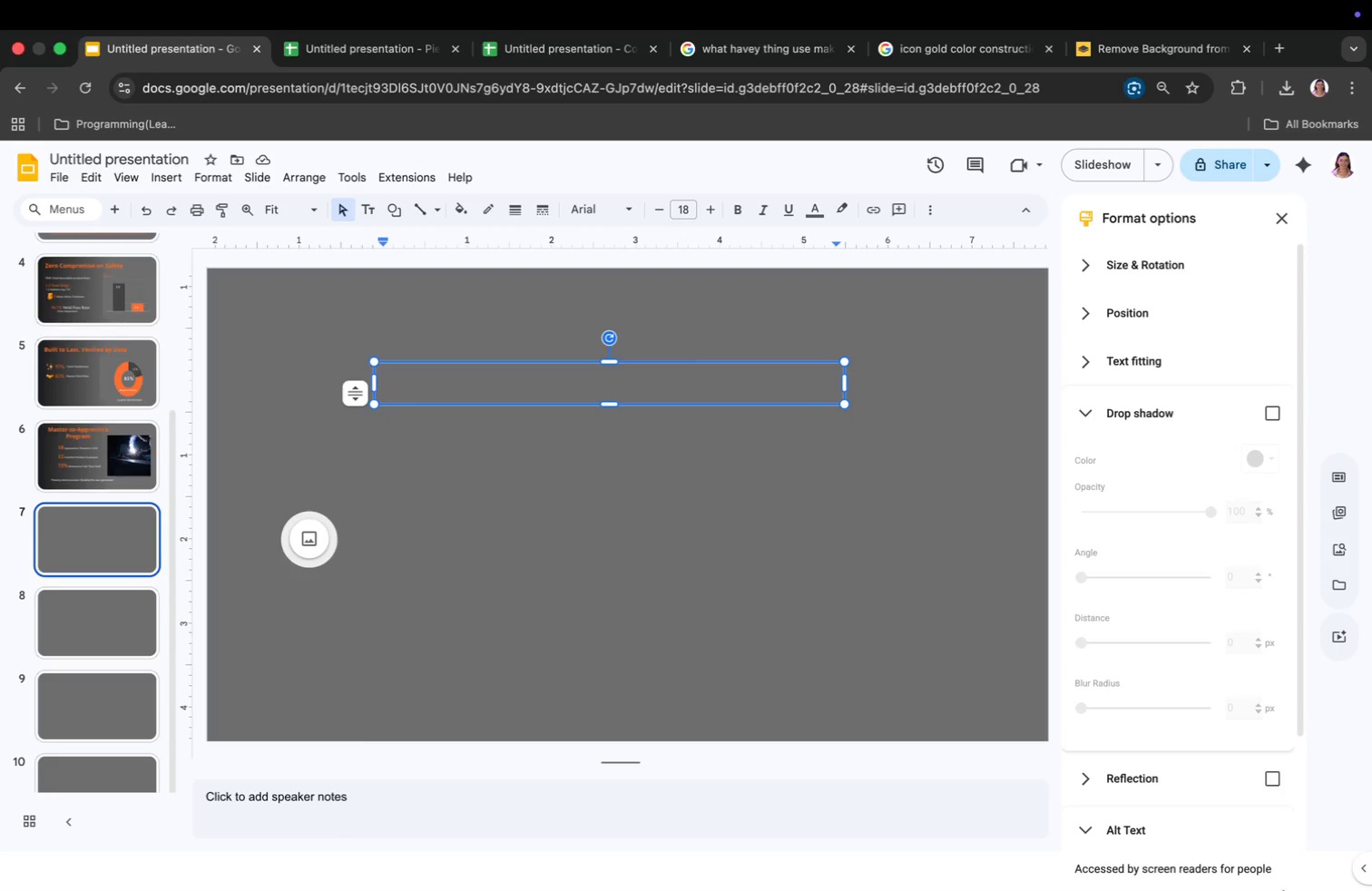 
mouse_move([1136, 622])
 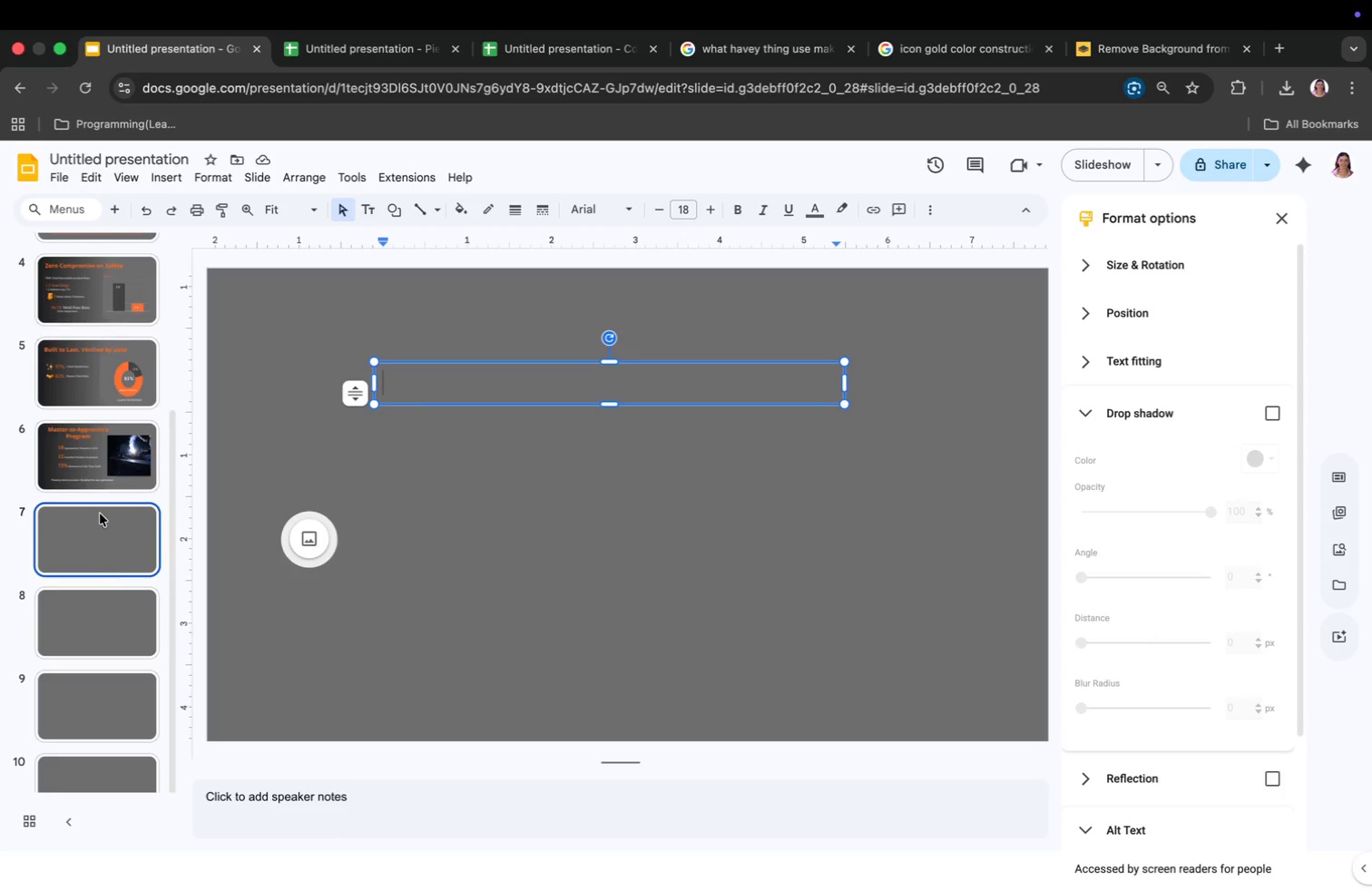 
left_click([83, 552])
 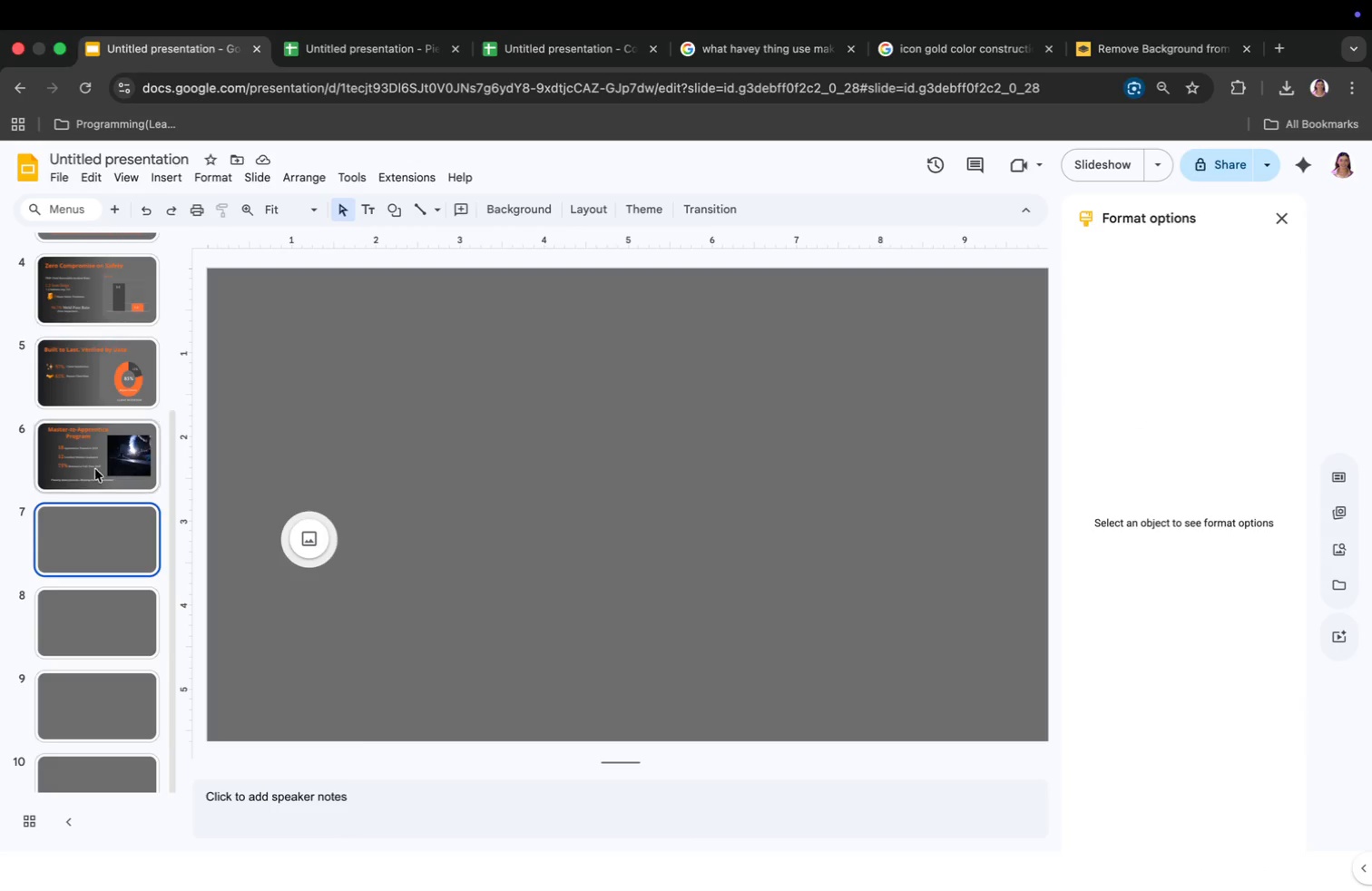 
left_click([96, 465])
 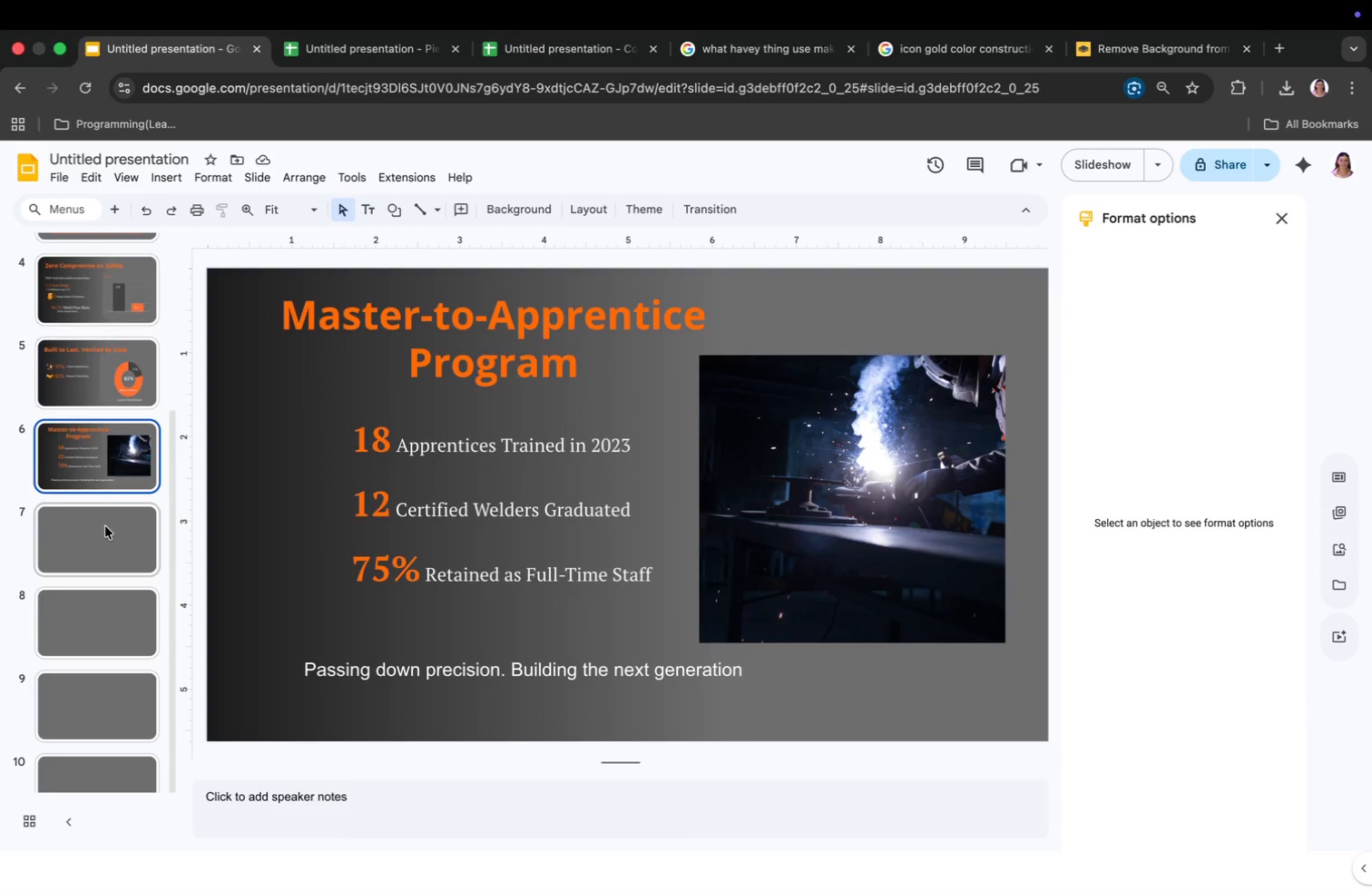 
left_click([105, 526])
 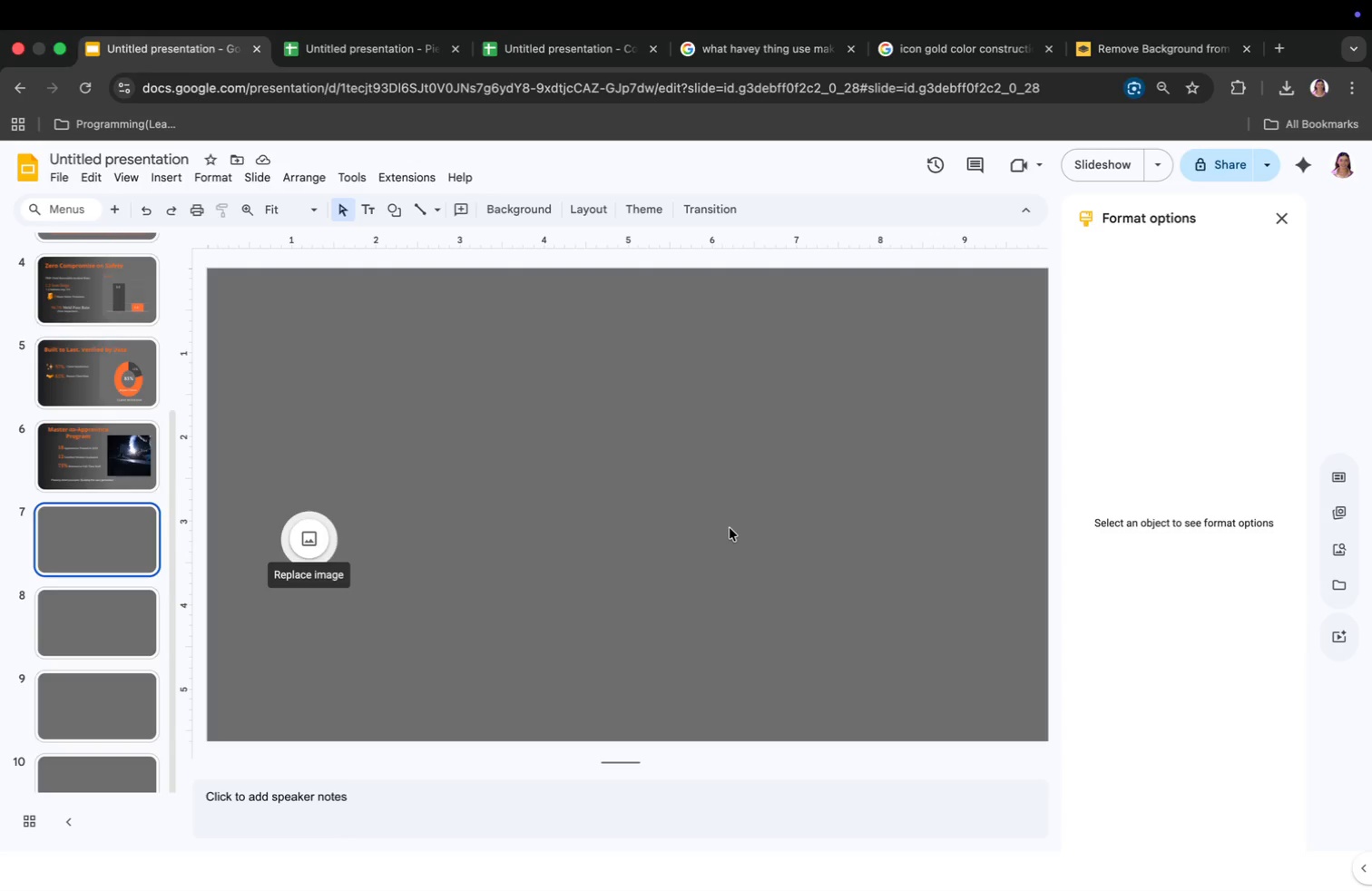 
wait(20.1)
 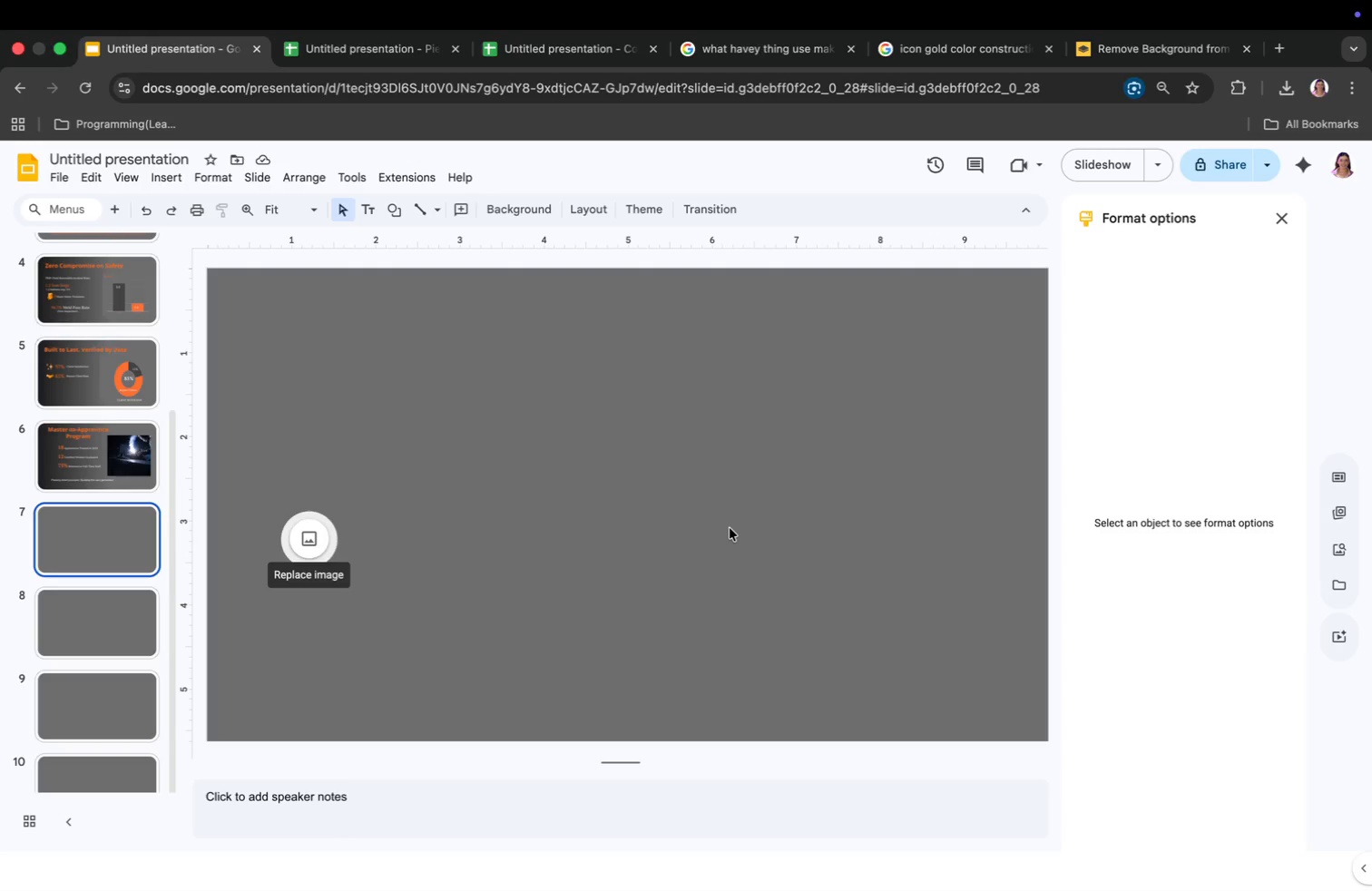 
scroll: coordinate [1238, 850], scroll_direction: down, amount: 12.0
 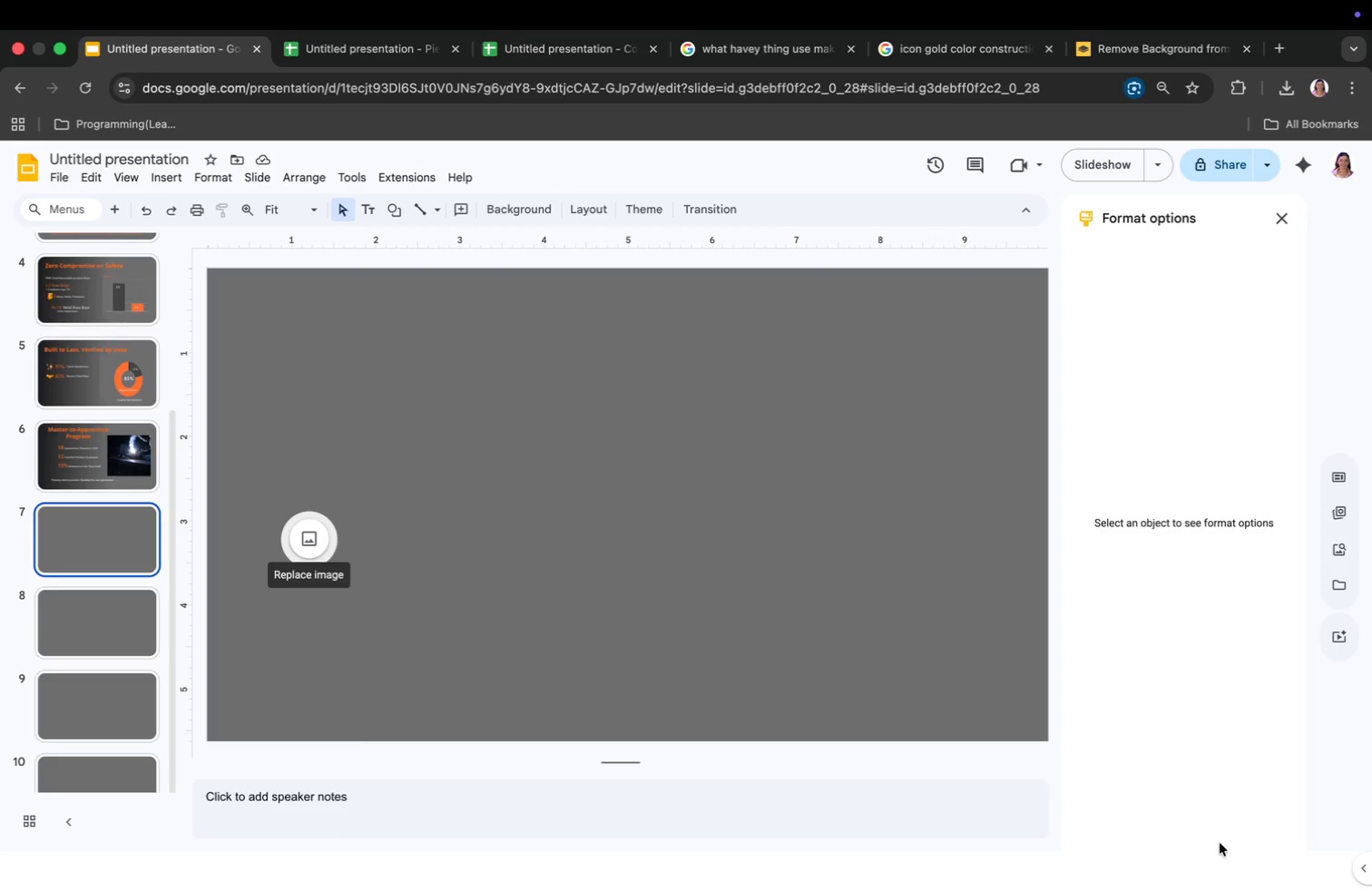 
scroll: coordinate [69, 553], scroll_direction: up, amount: 26.0
 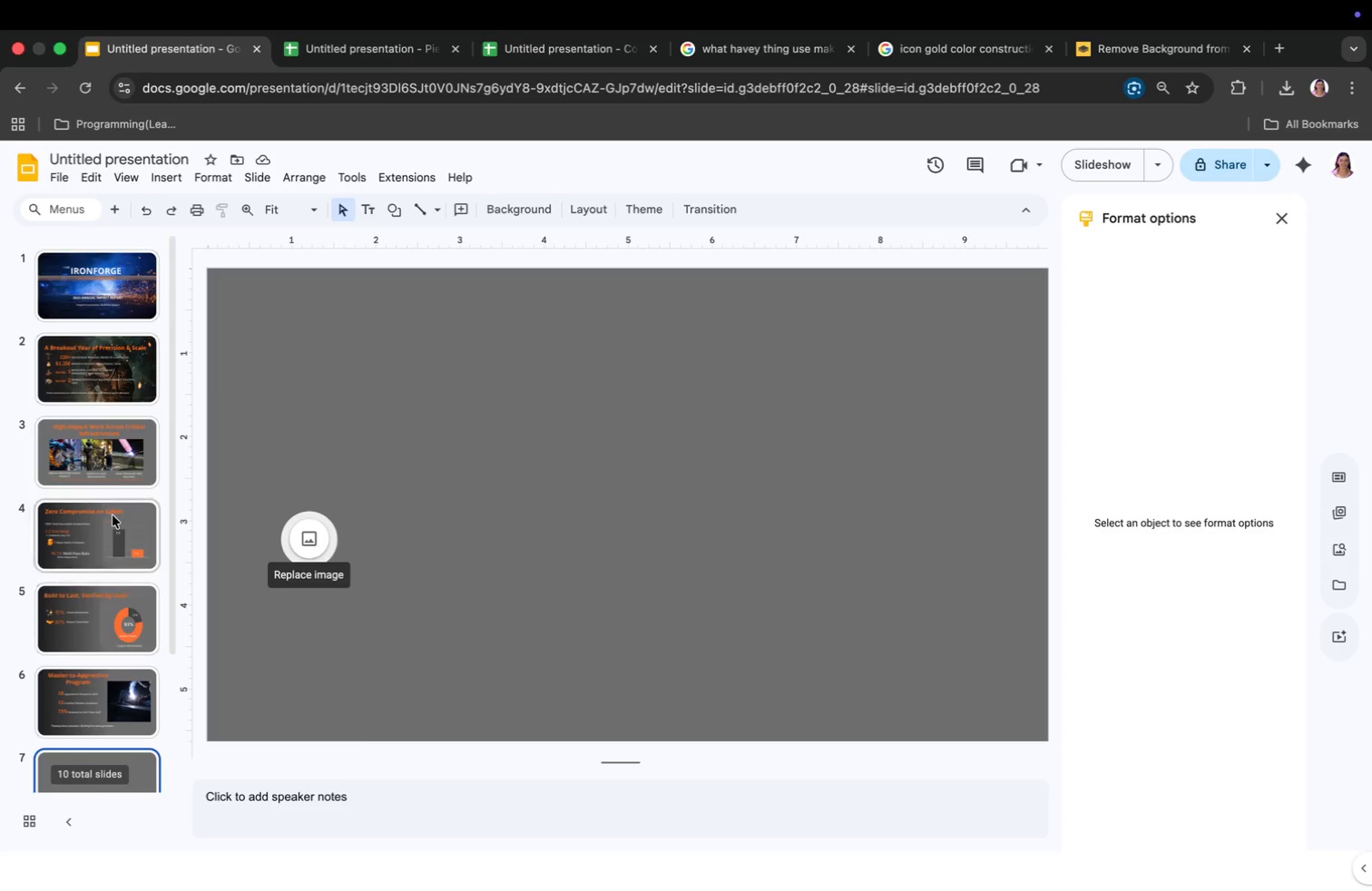 
left_click([90, 312])
 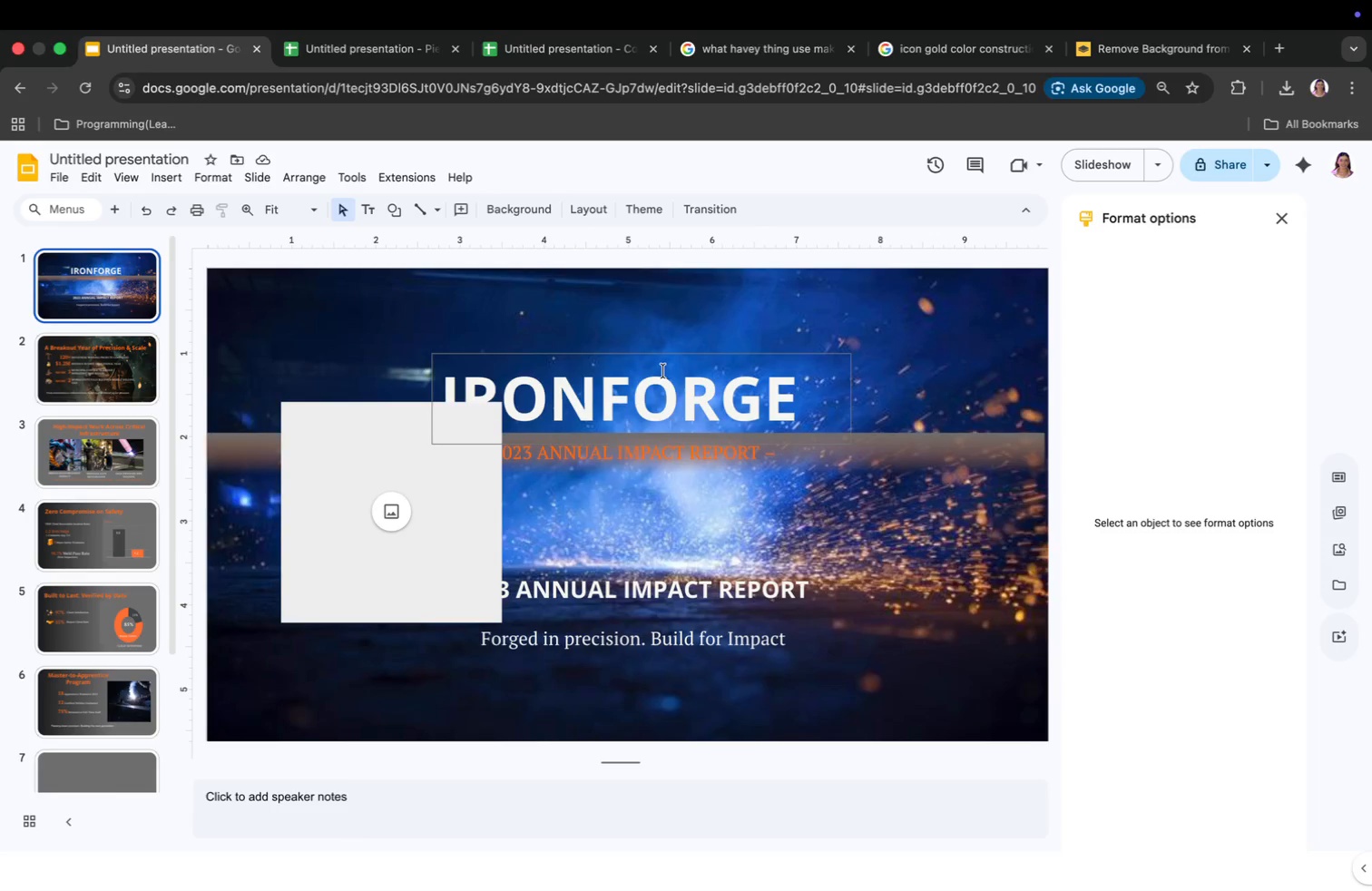 
key(ArrowDown)
 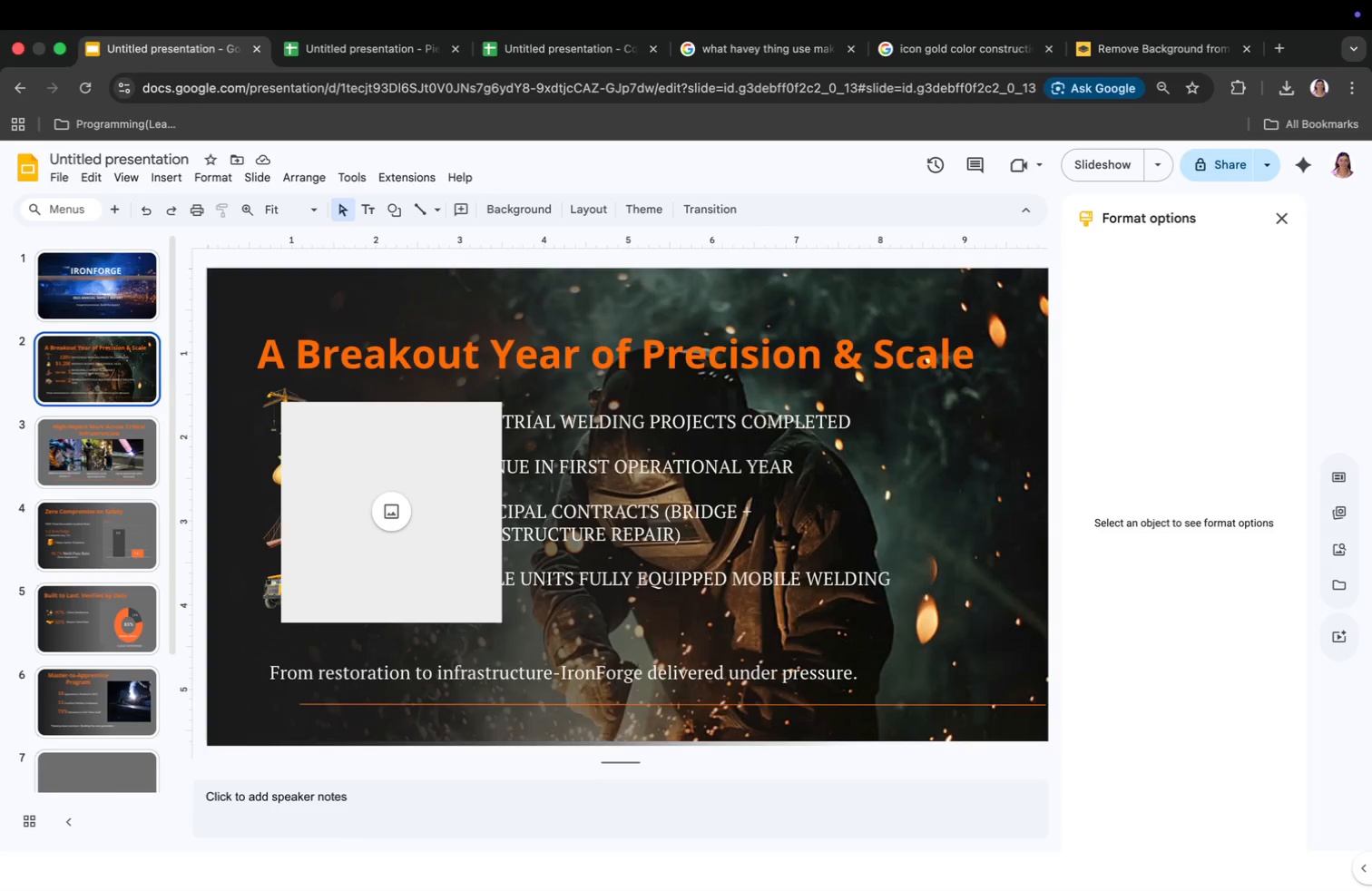 
key(ArrowDown)
 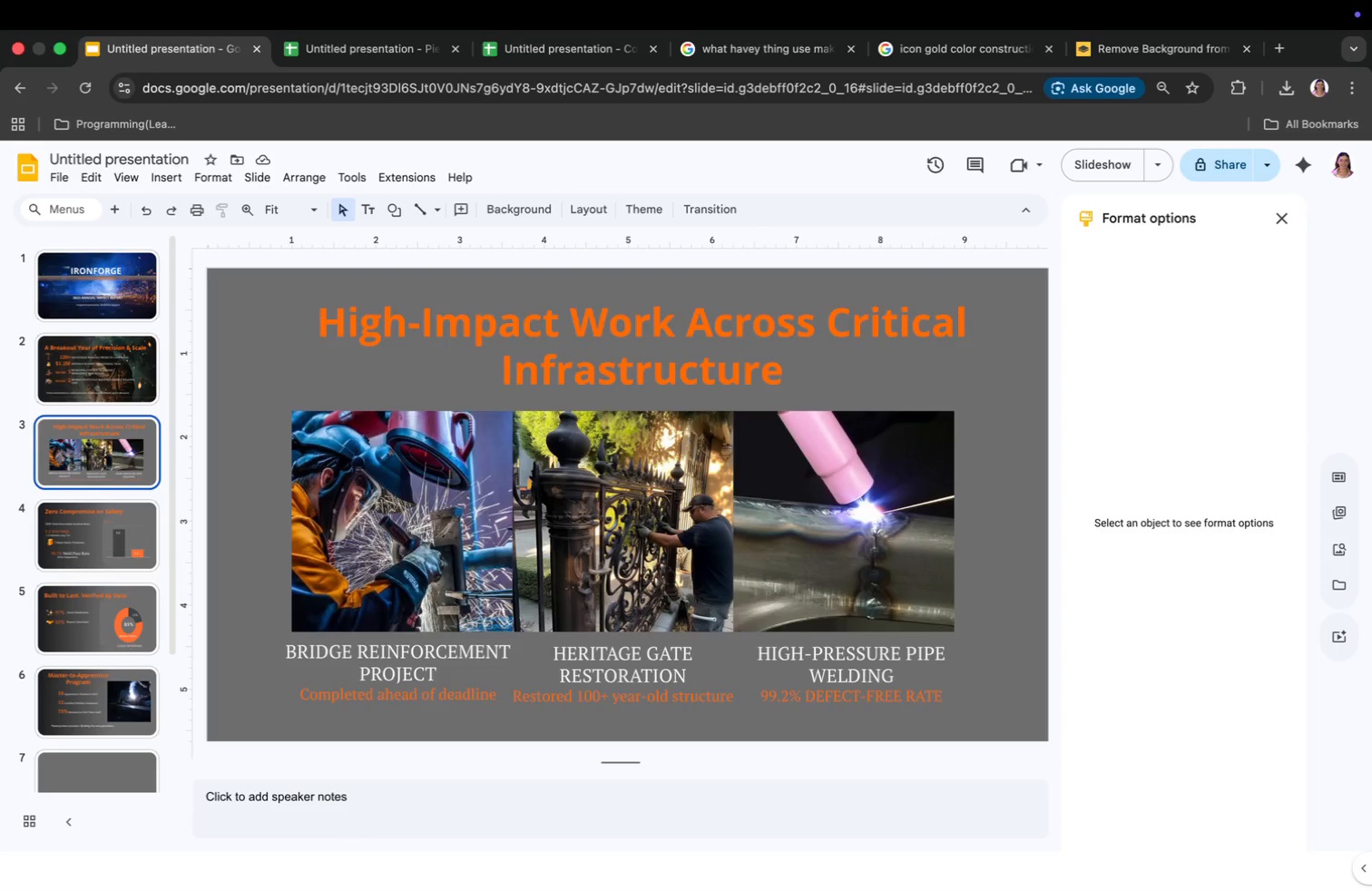 
key(ArrowDown)
 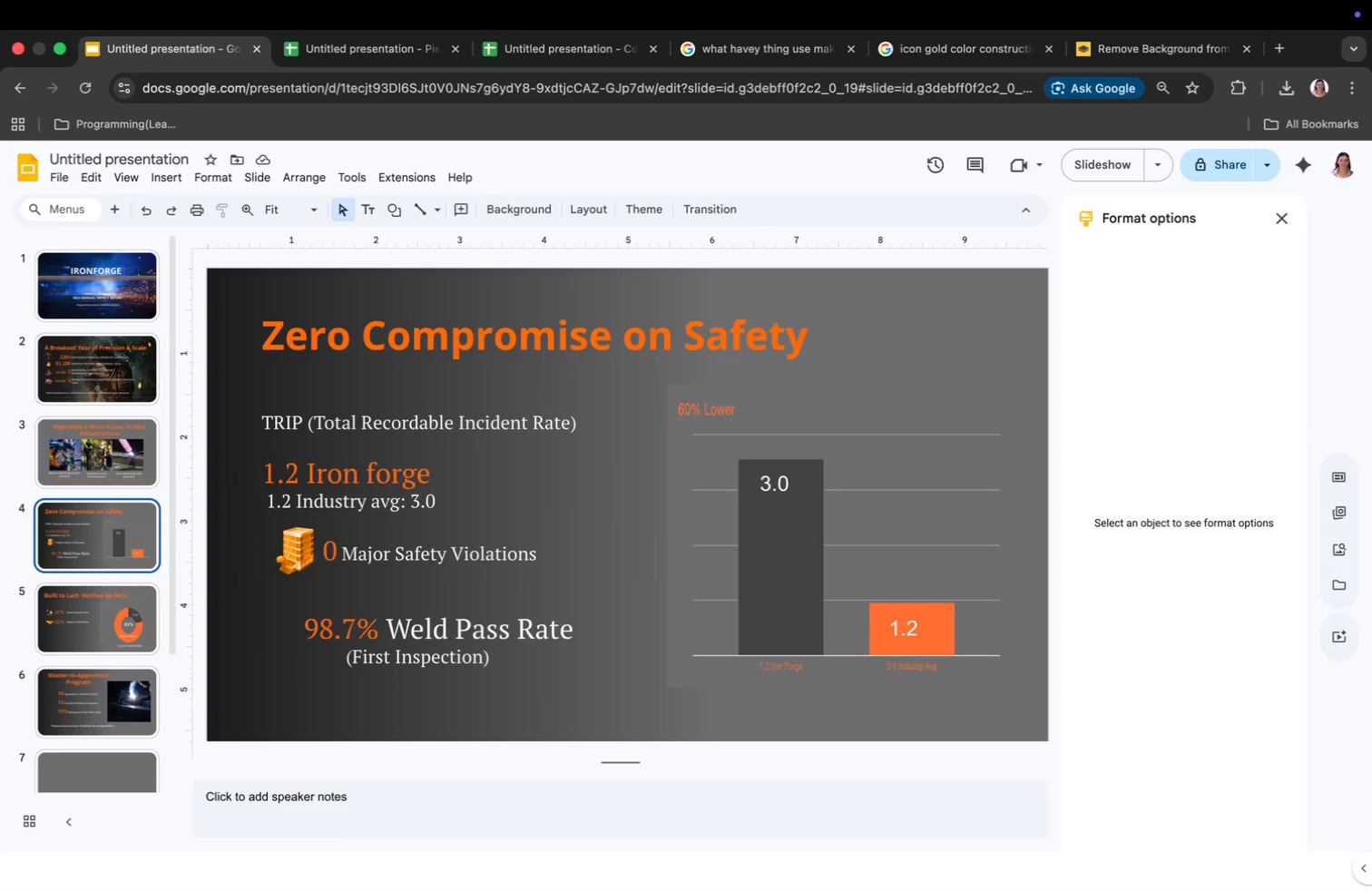 
key(ArrowDown)
 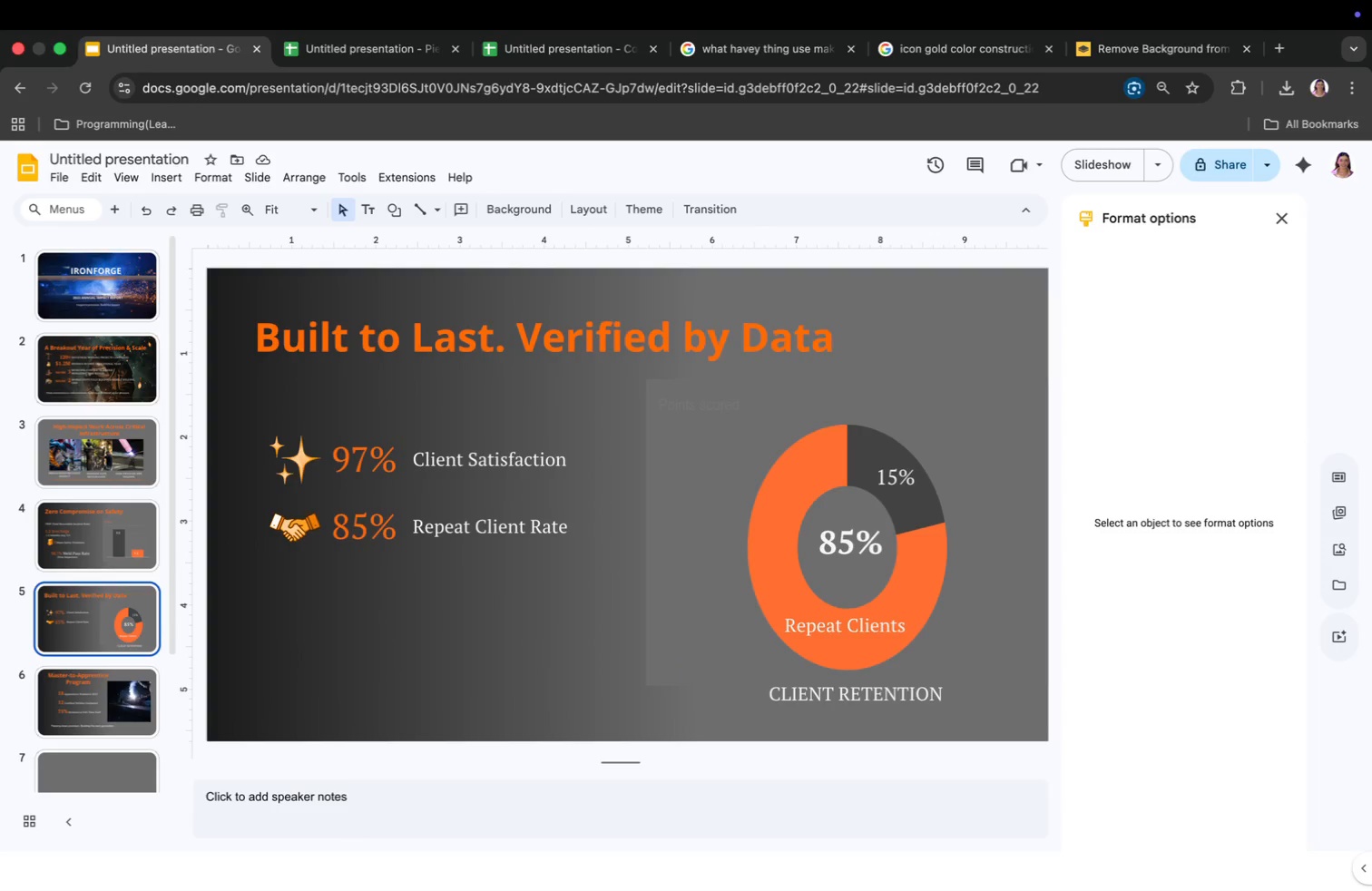 
key(ArrowDown)
 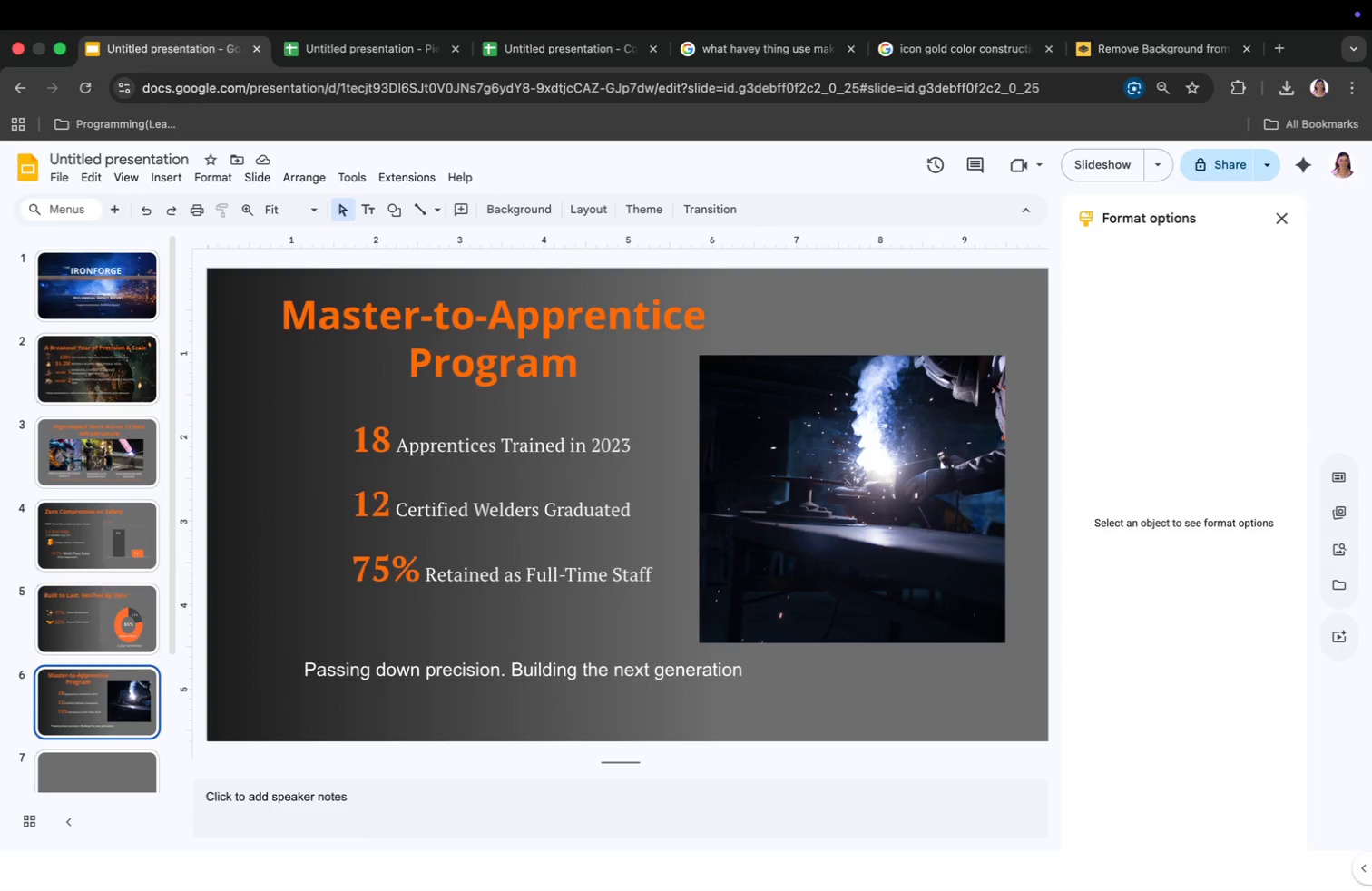 
key(ArrowDown)
 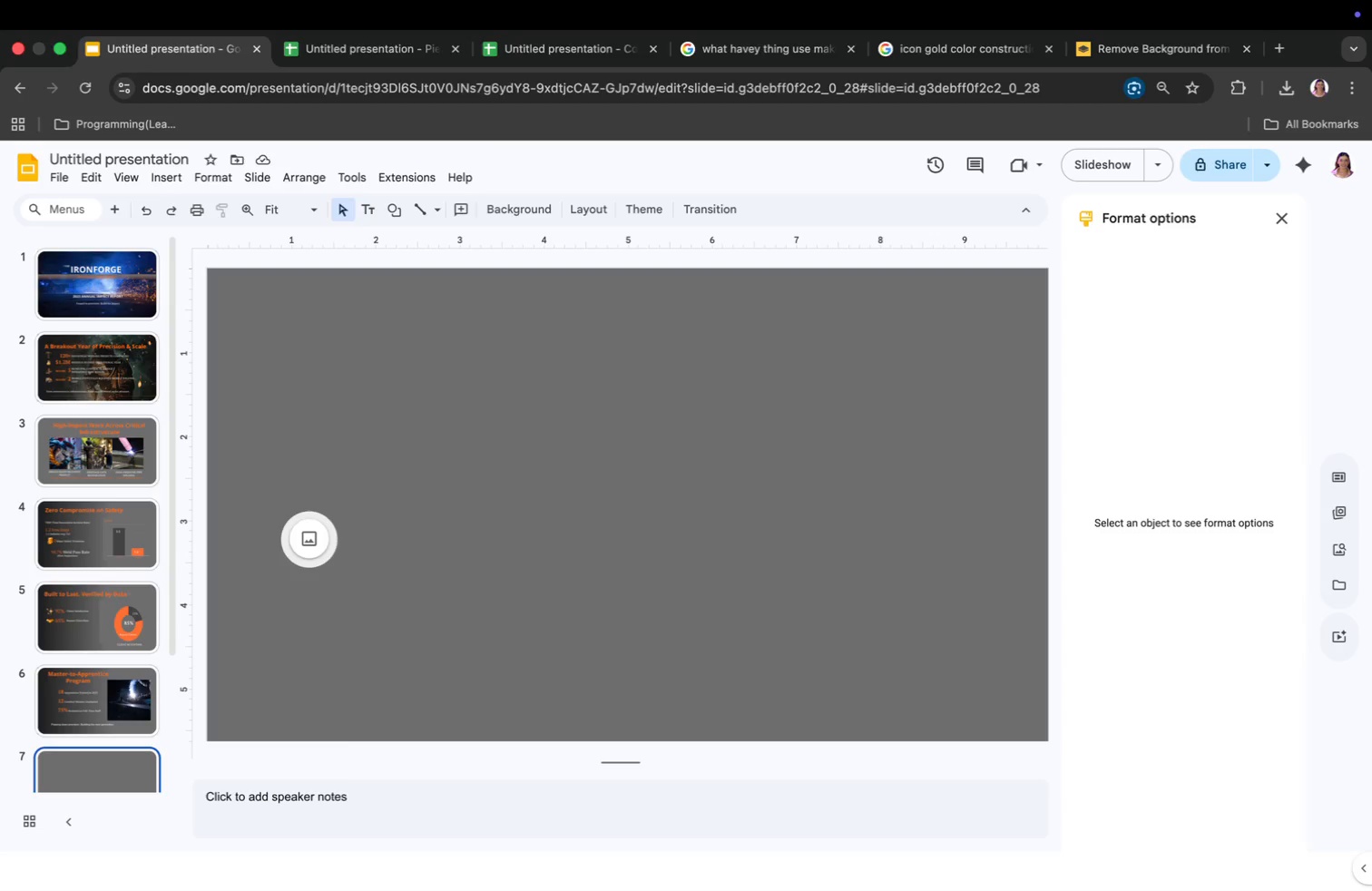 
wait(8.31)
 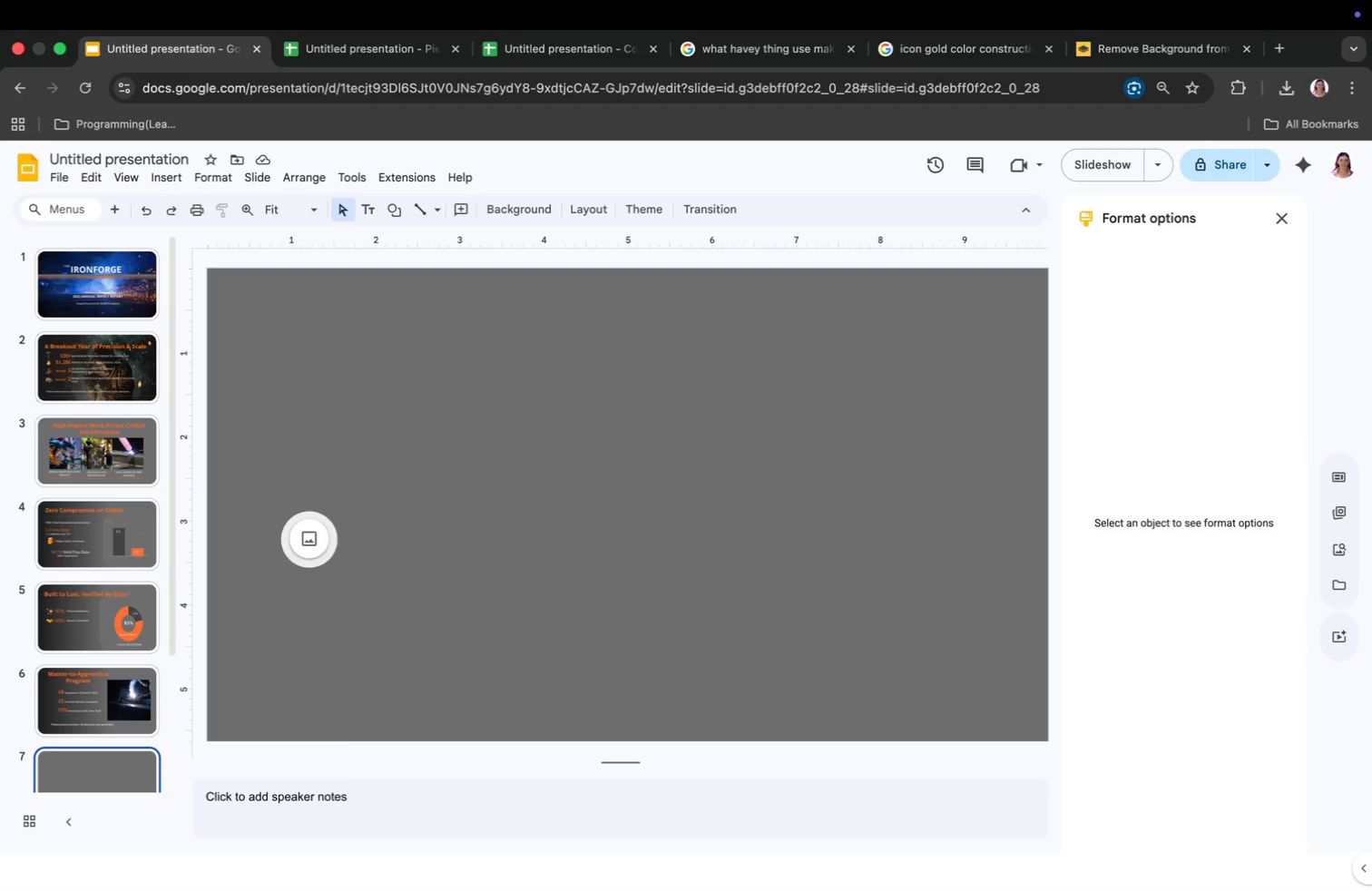 
left_click([642, 48])
 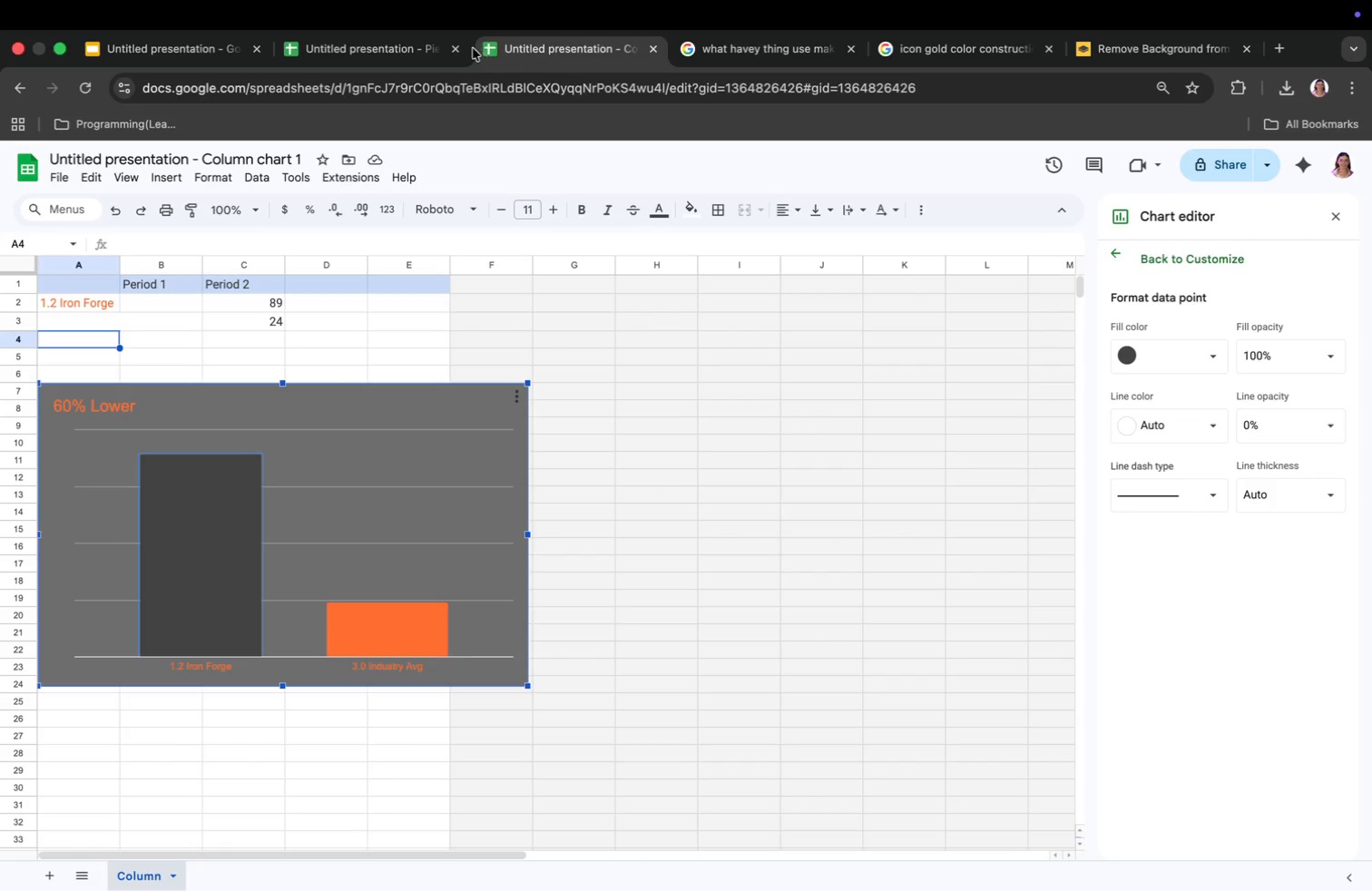 
left_click([467, 48])
 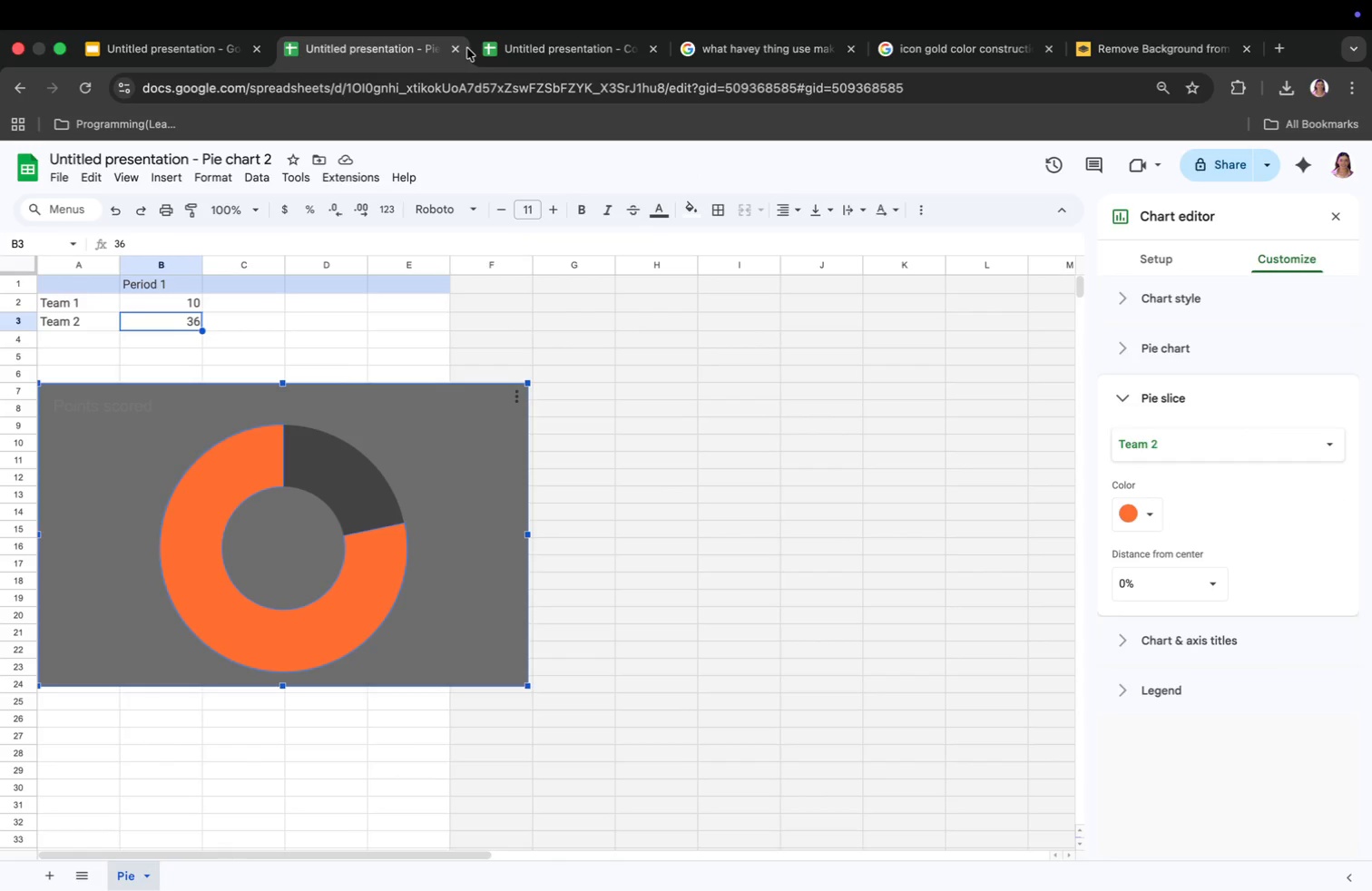 
left_click([467, 48])
 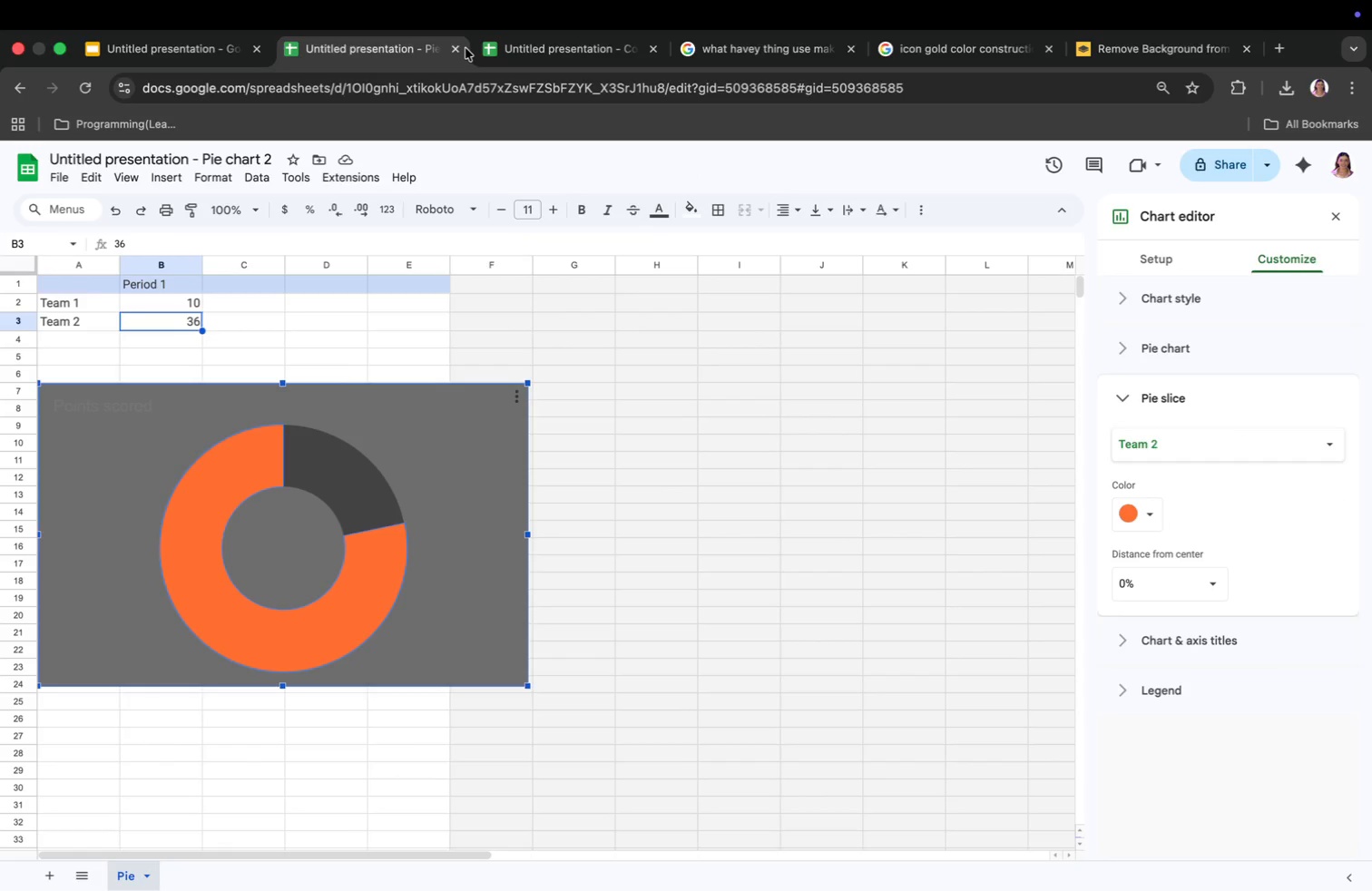 
left_click([466, 48])
 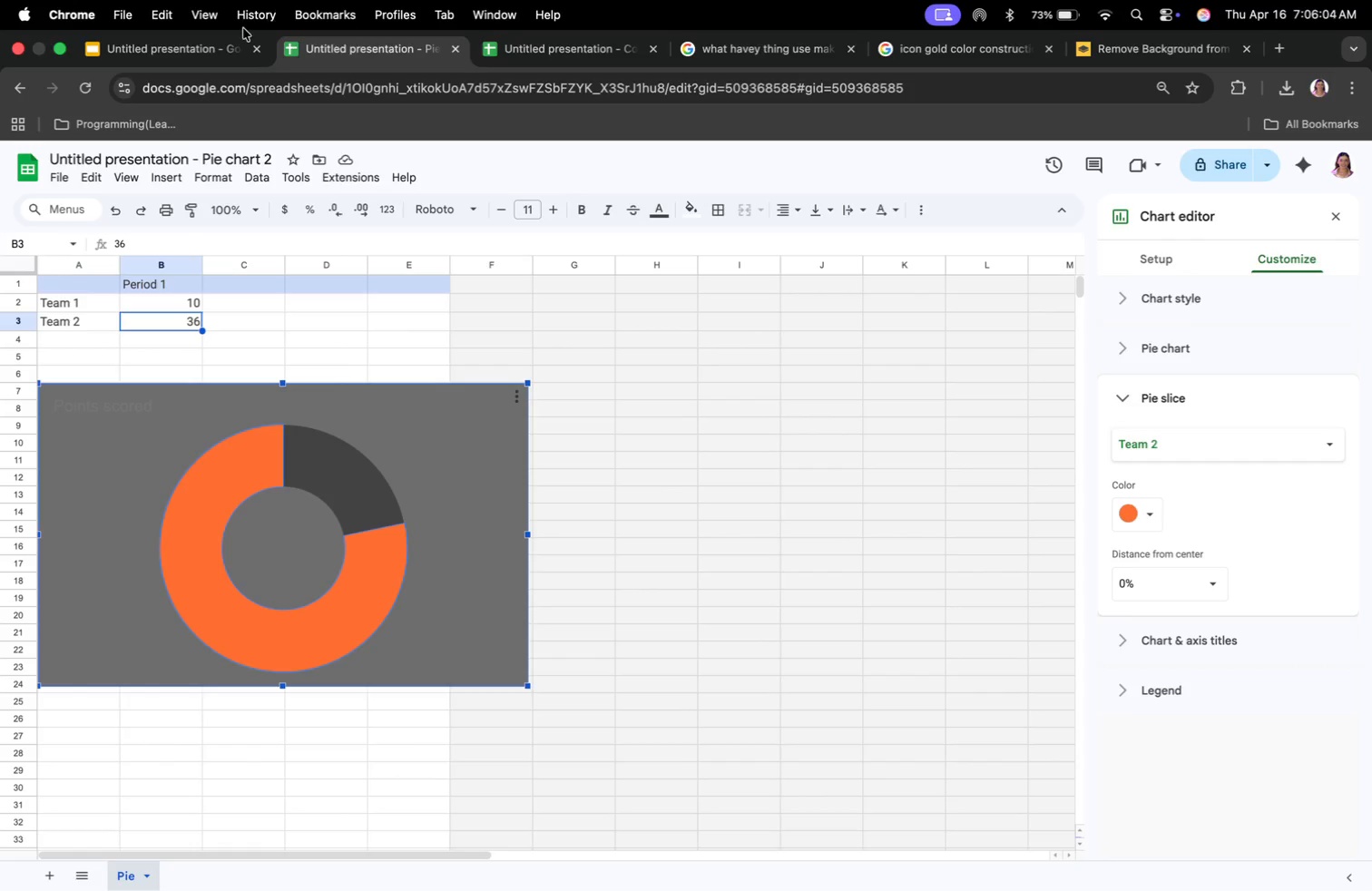 
left_click([226, 37])
 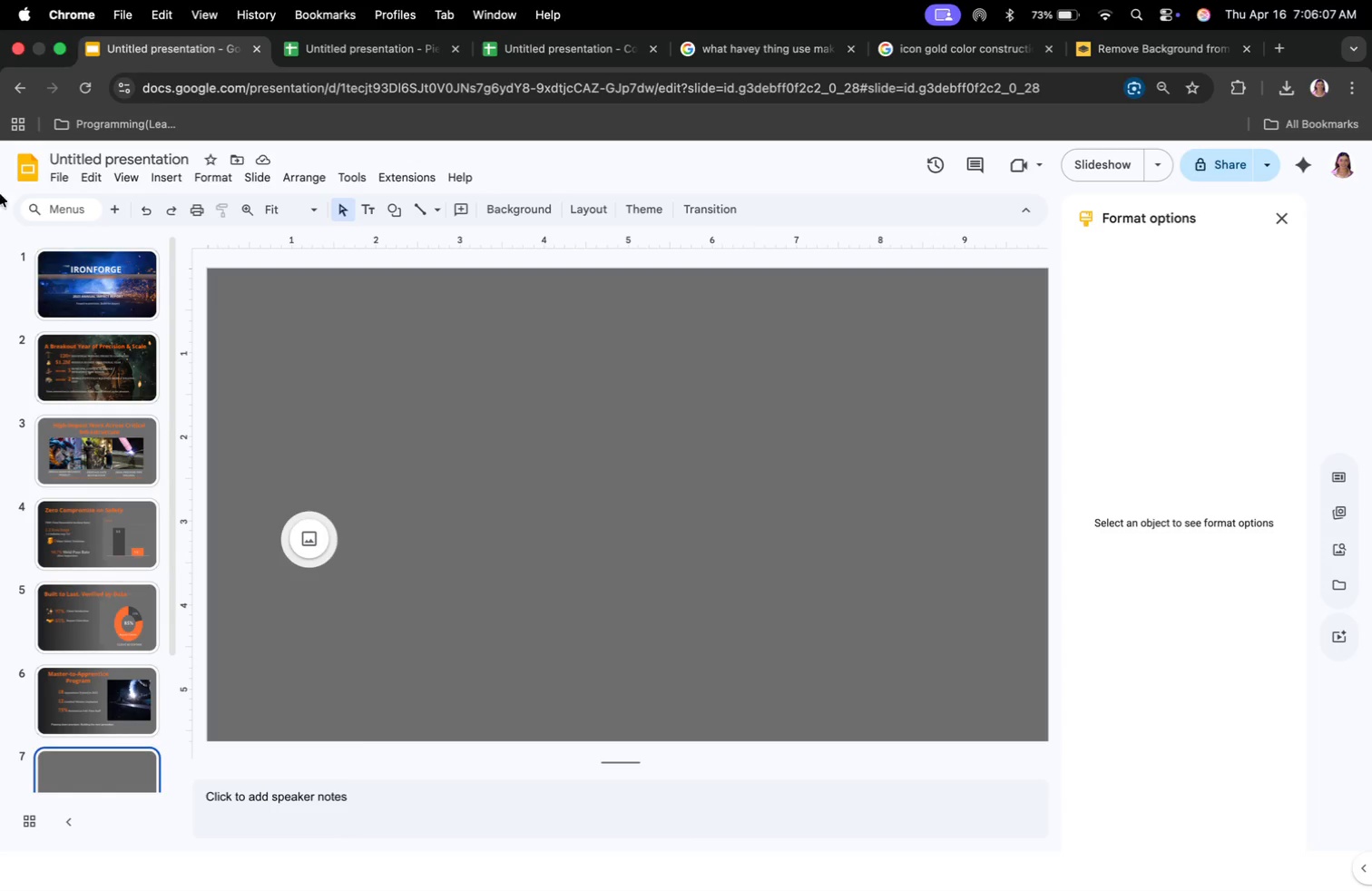 
left_click([97, 467])
 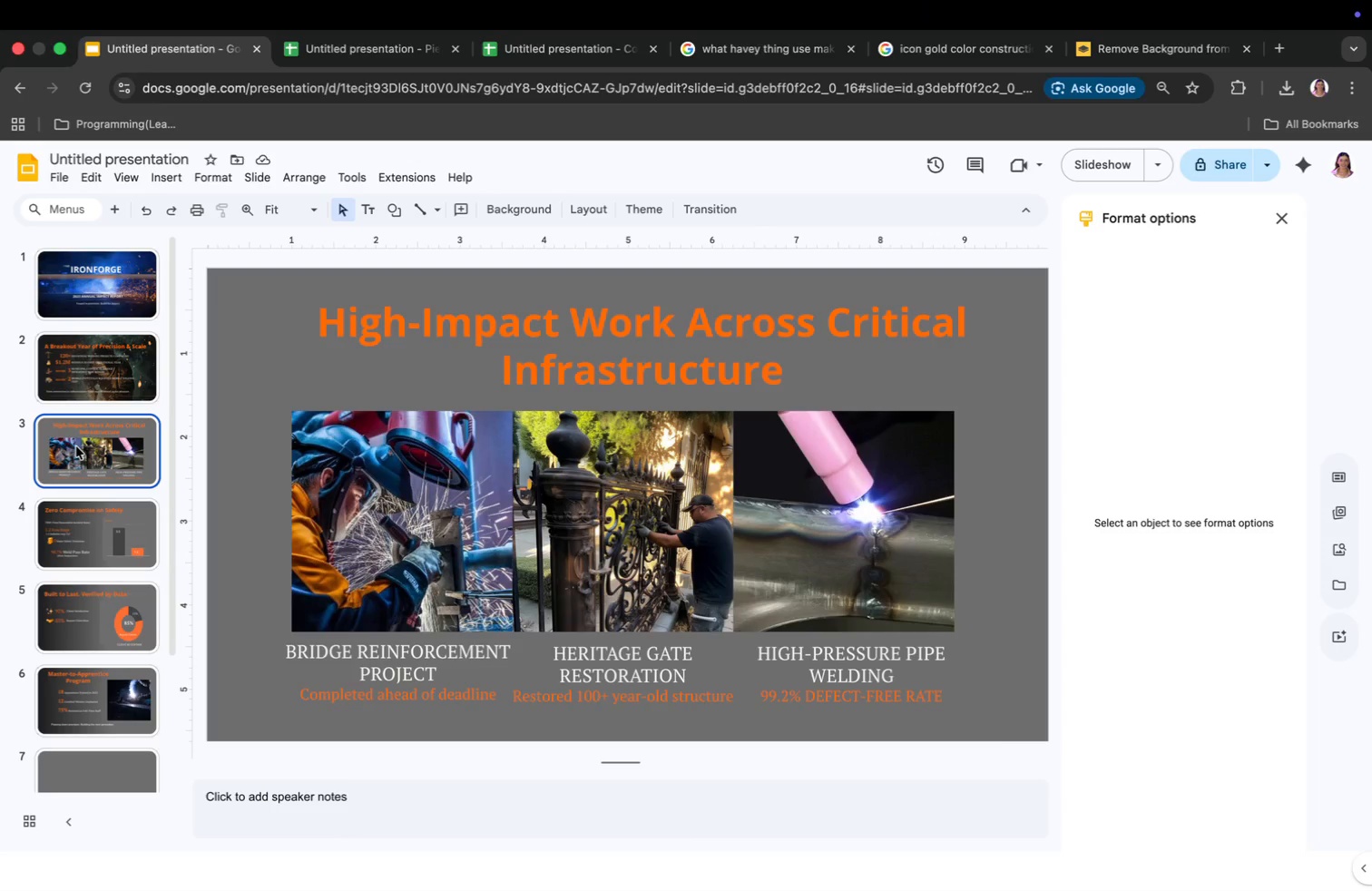 
key(ArrowDown)
 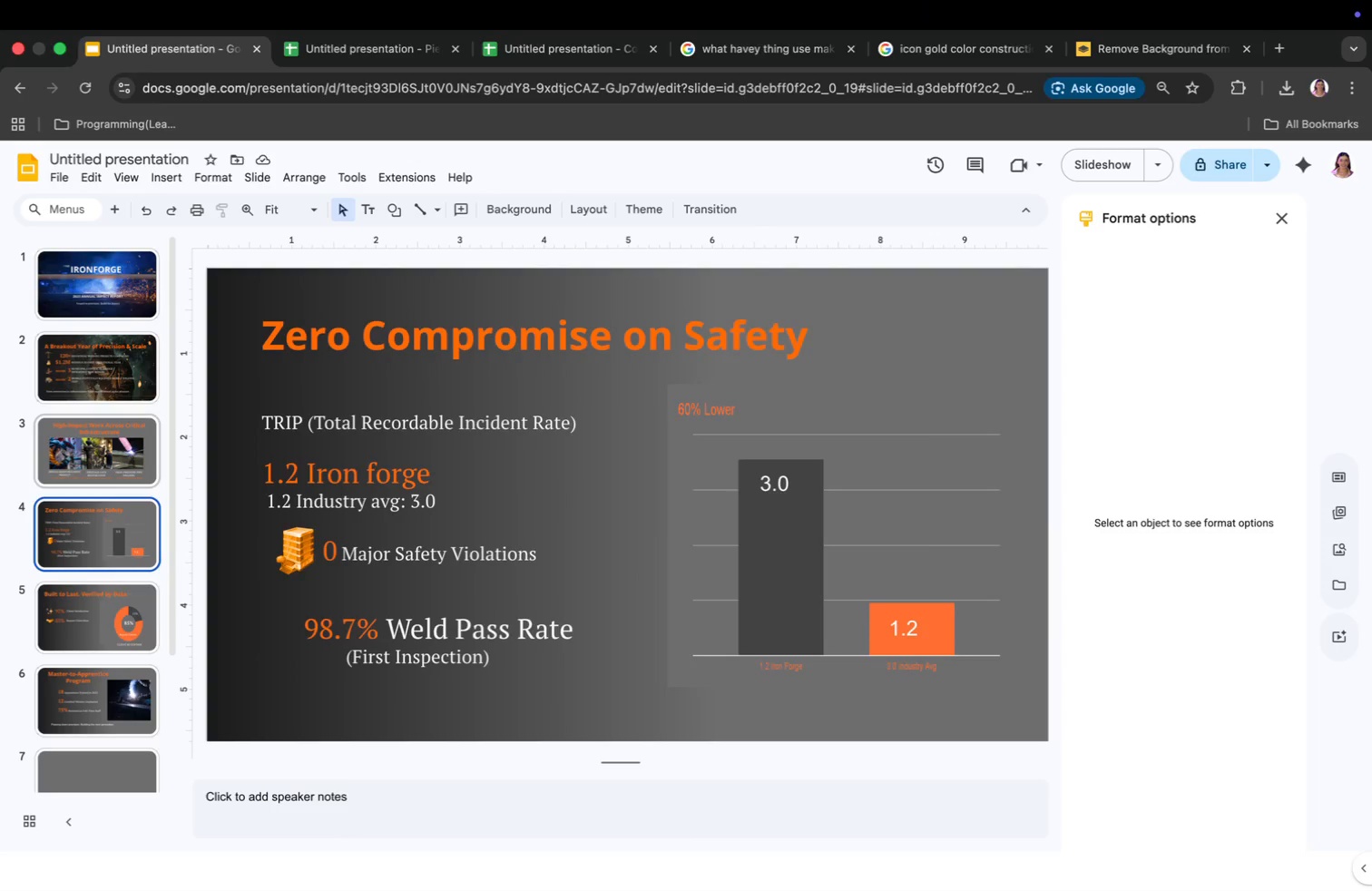 
key(ArrowDown)
 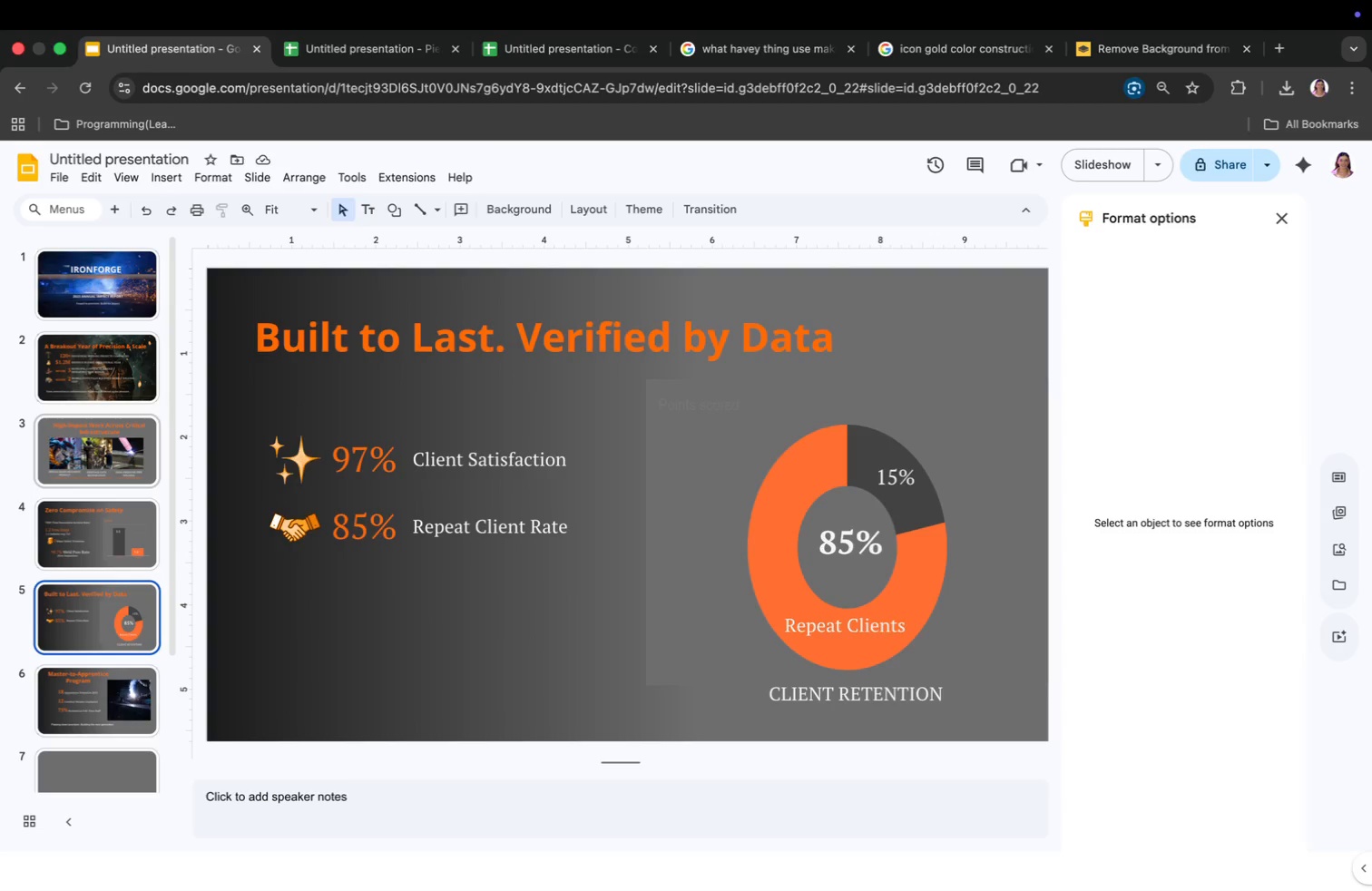 
key(ArrowDown)
 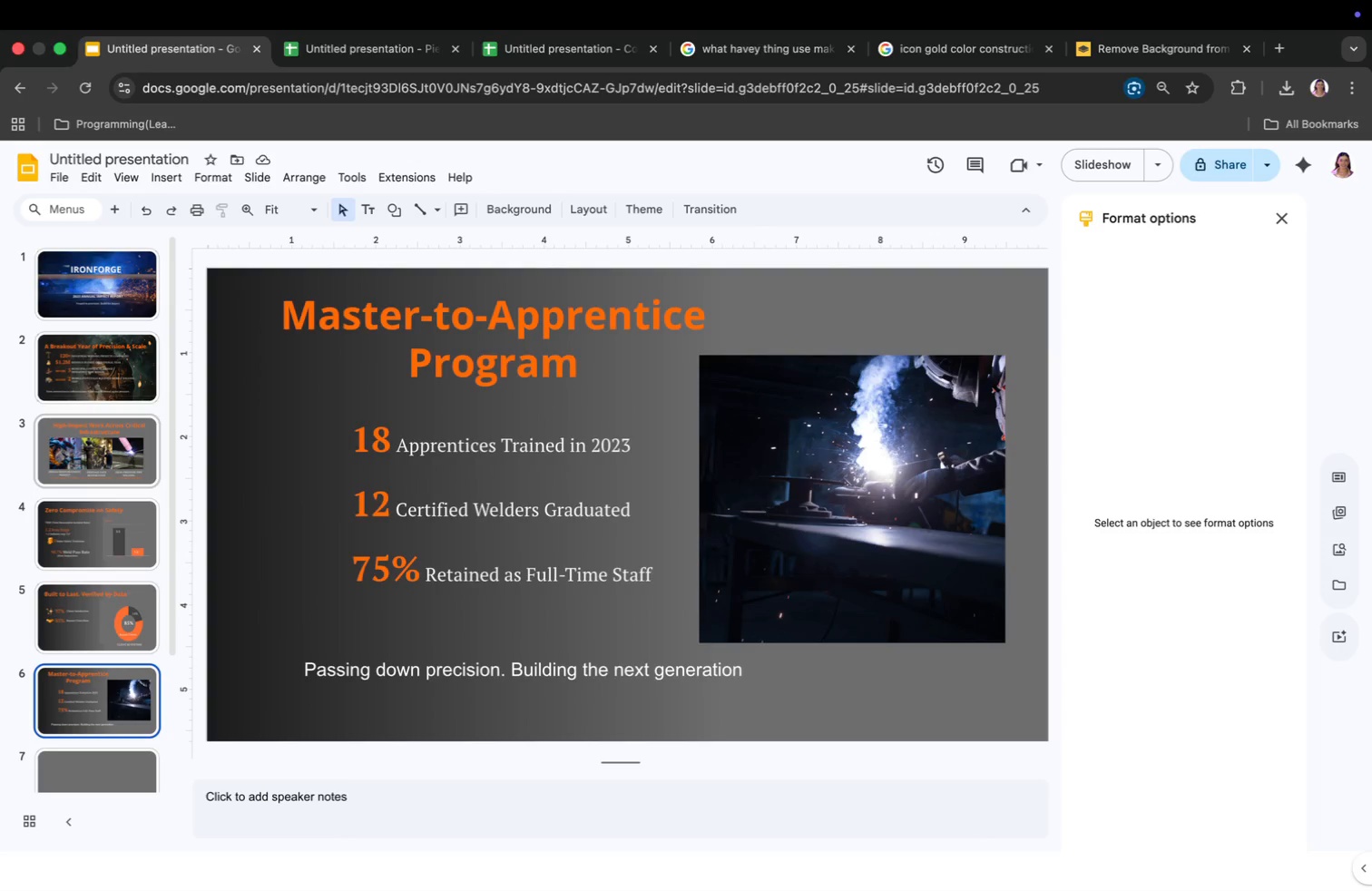 
key(ArrowDown)
 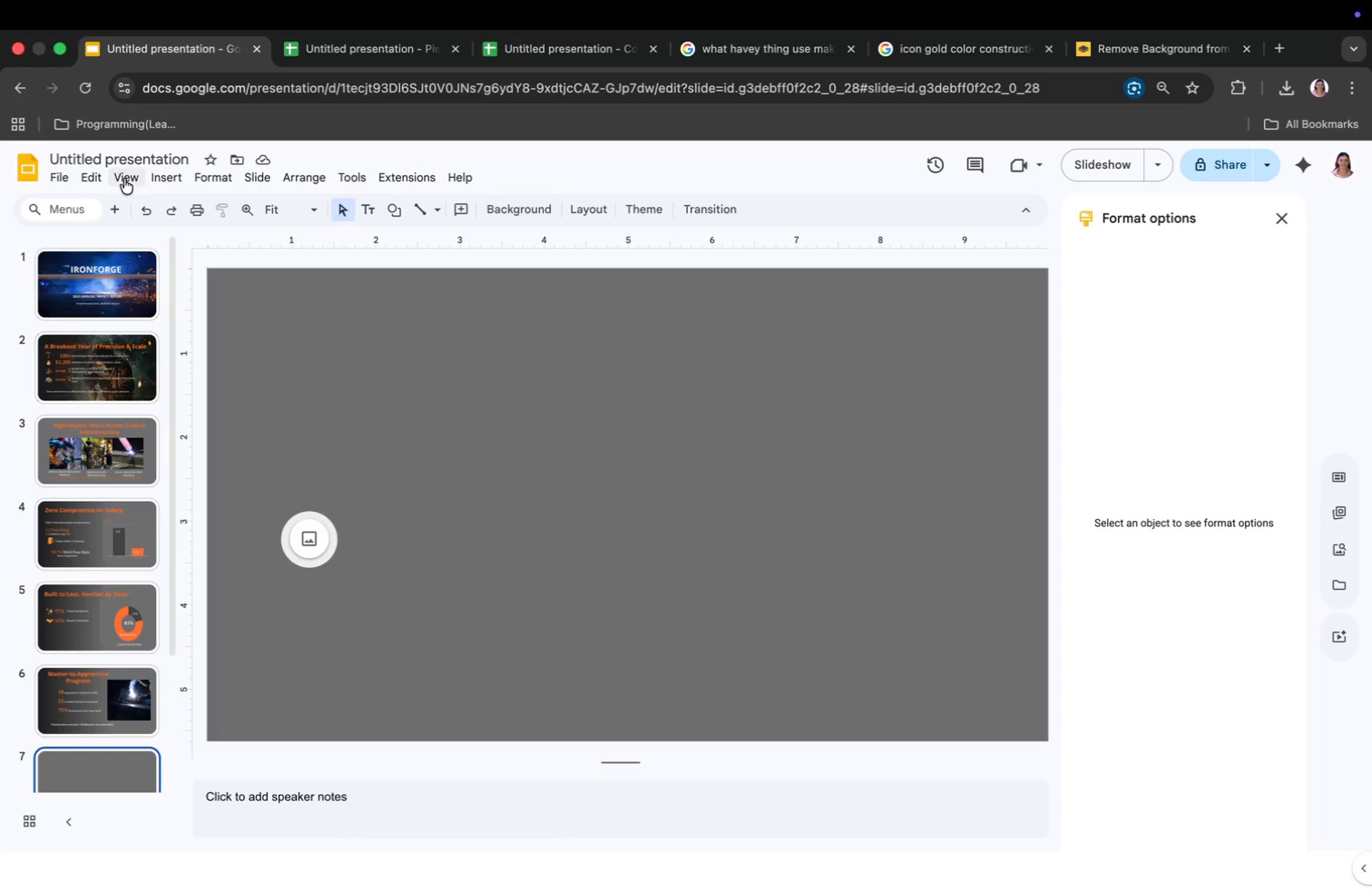 
left_click([136, 177])
 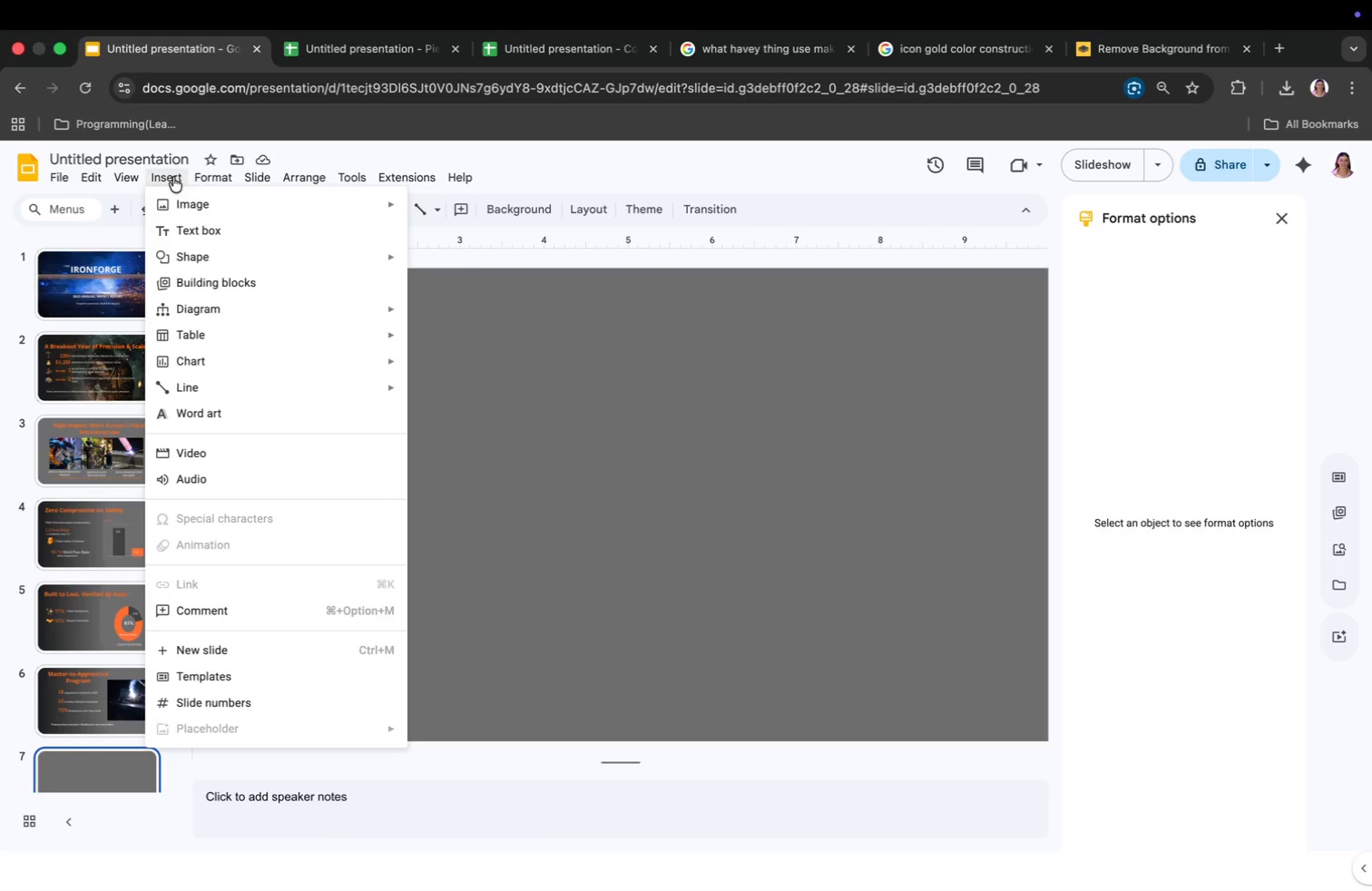 
double_click([173, 177])
 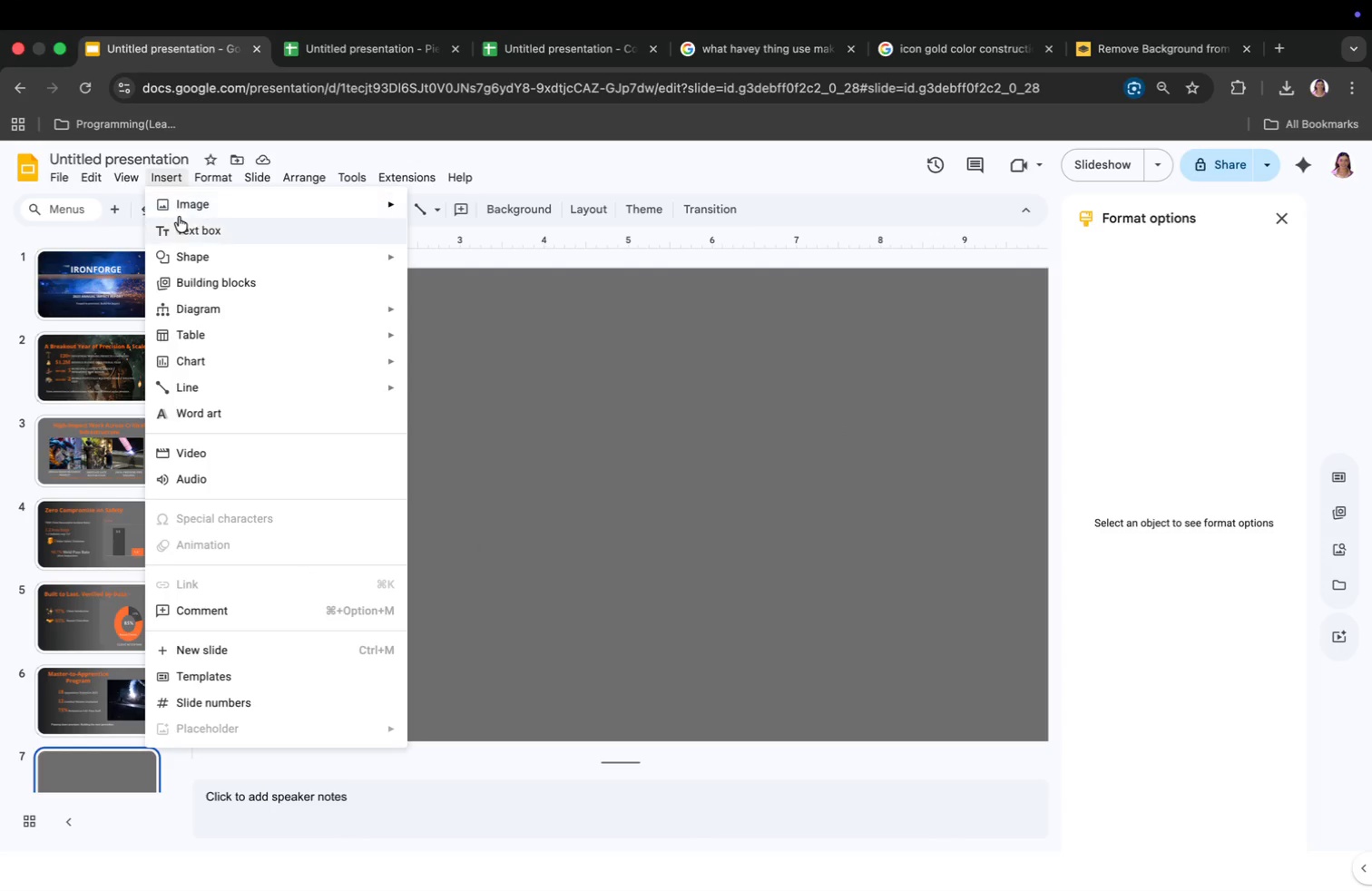 
left_click([182, 228])
 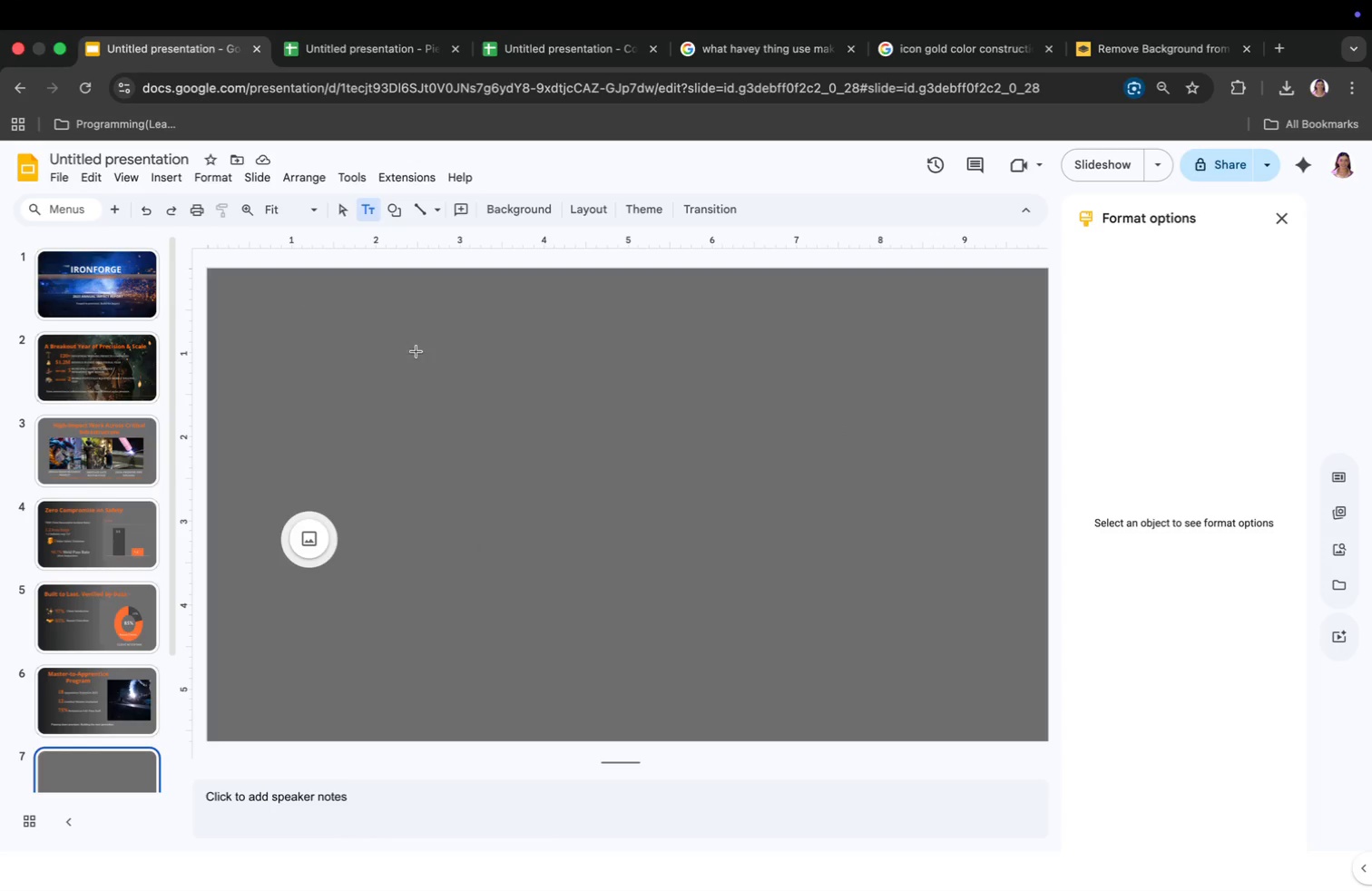 
left_click([458, 430])
 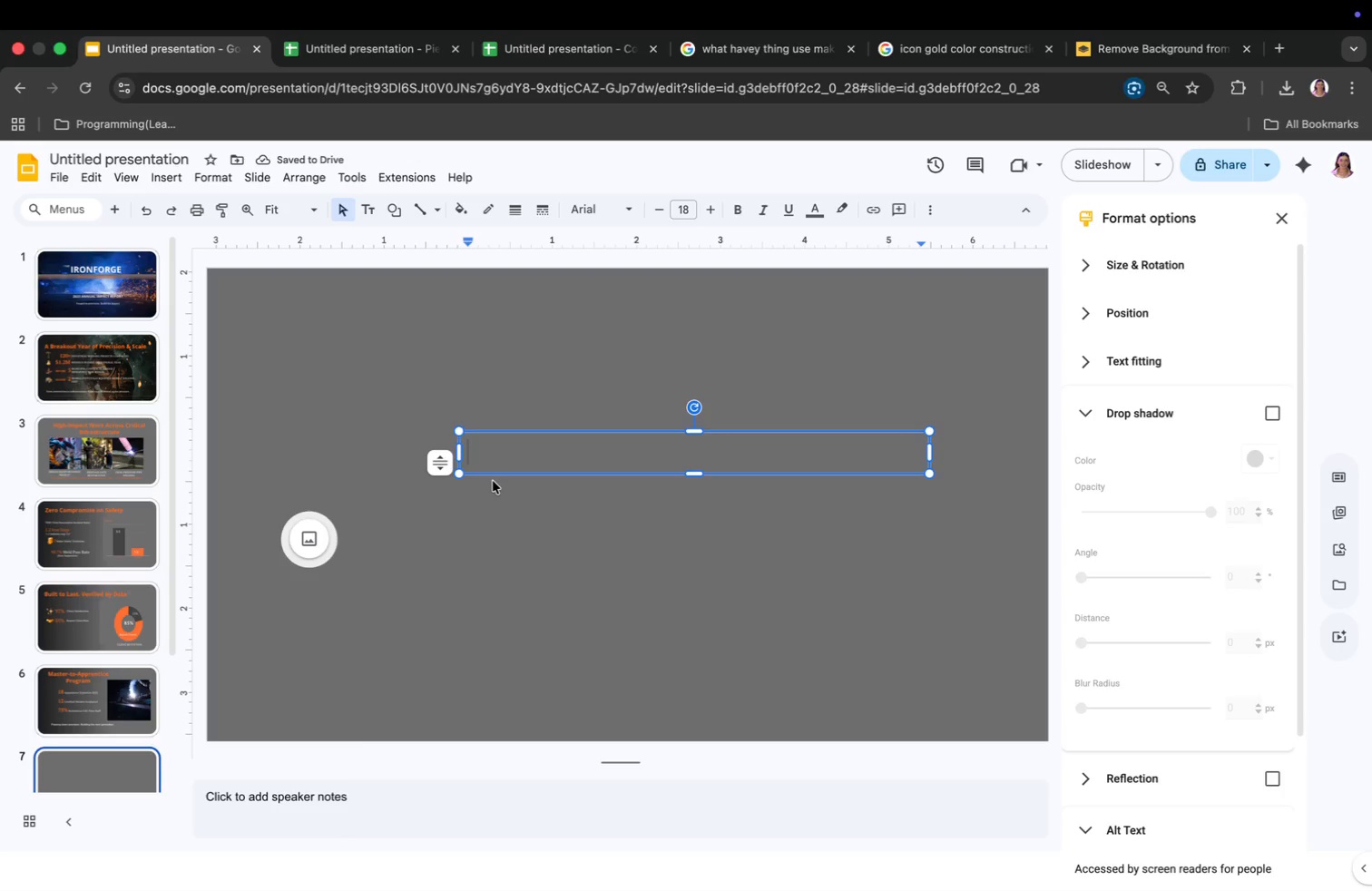 
wait(7.68)
 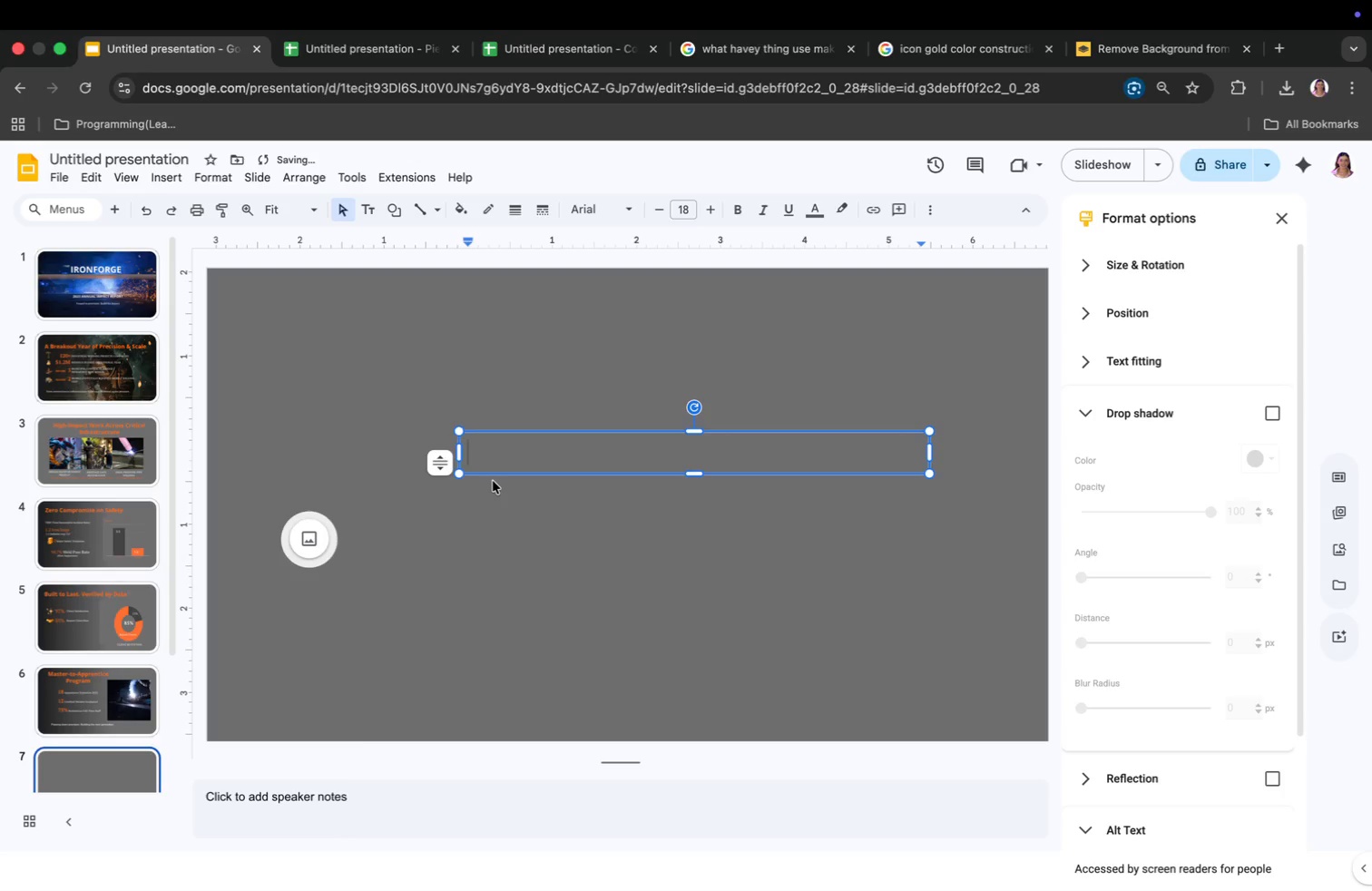 
type(we)
key(Backspace)
key(Backspace)
type(Welding Without Boundaries)
 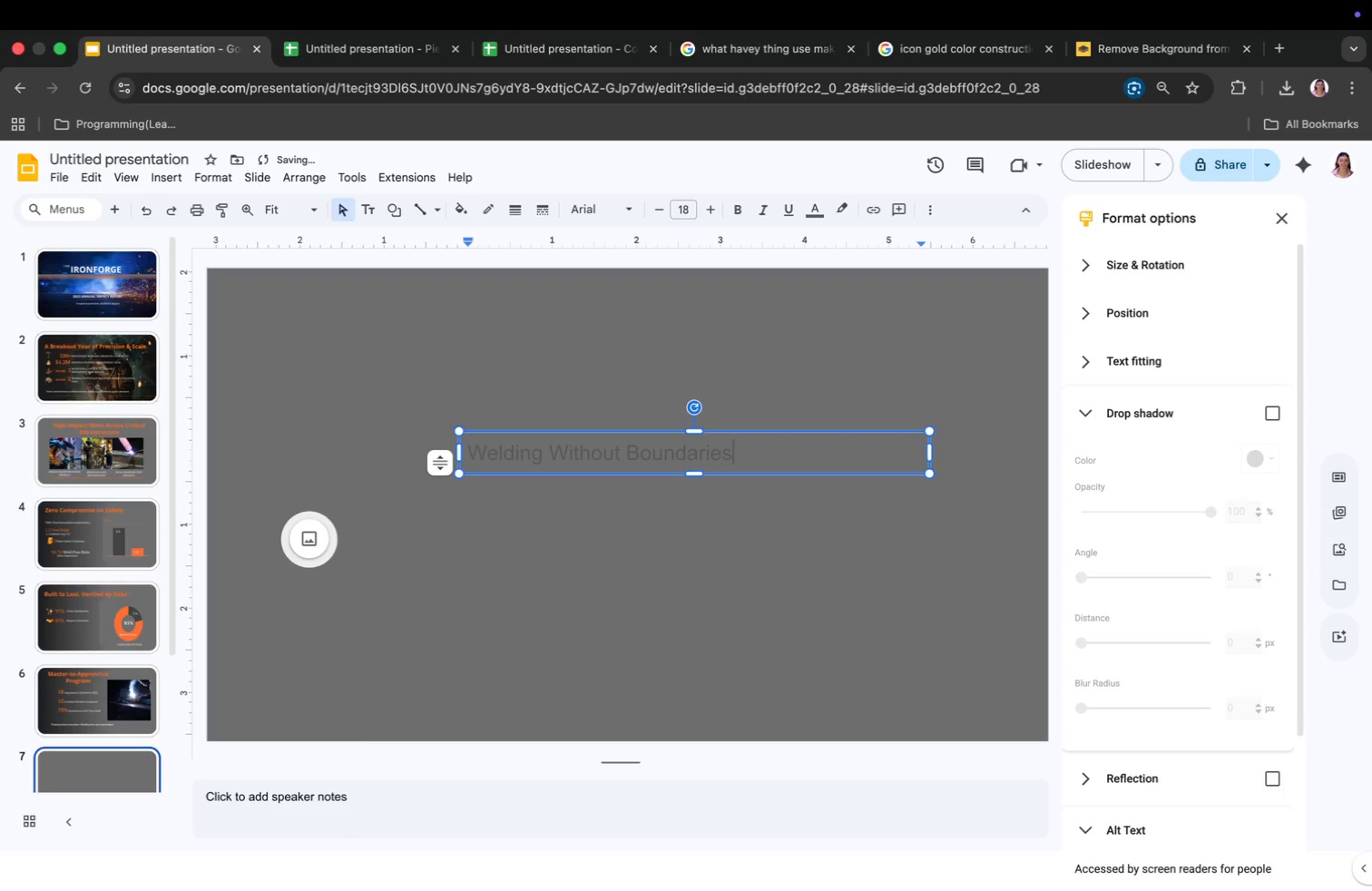 
key(Meta+CommandLeft)
 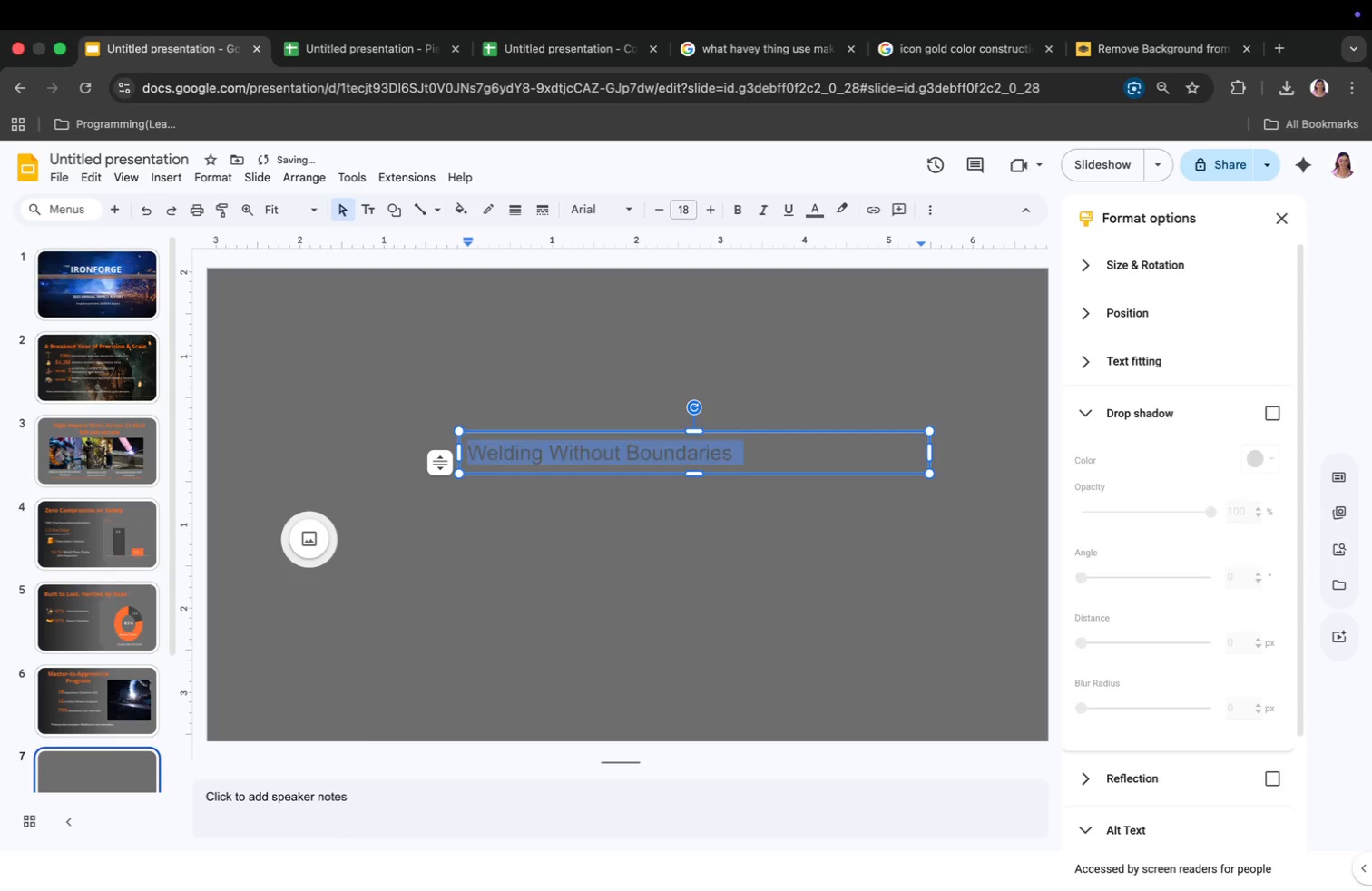 
key(Meta+A)
 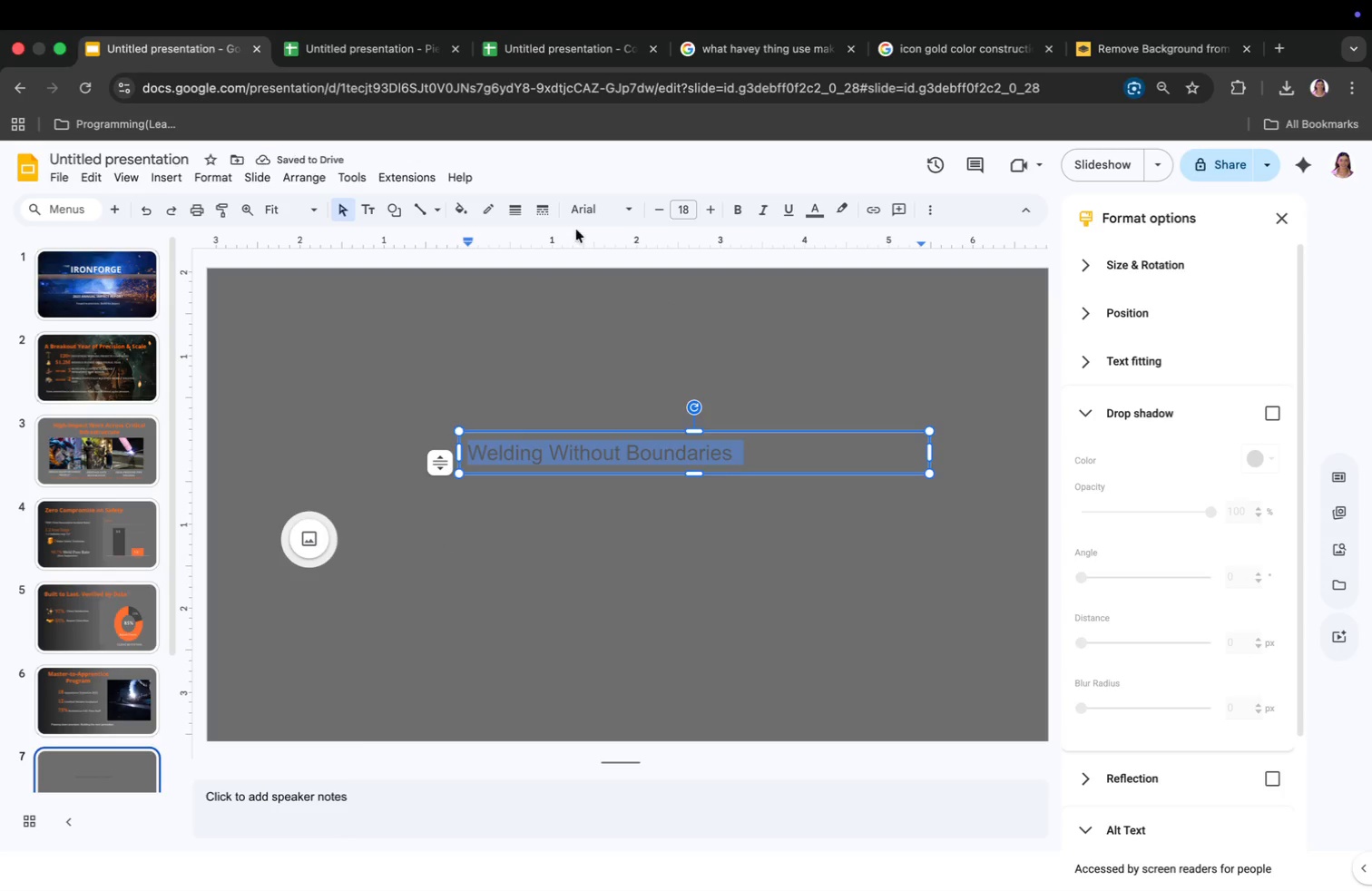 
left_click([584, 203])
 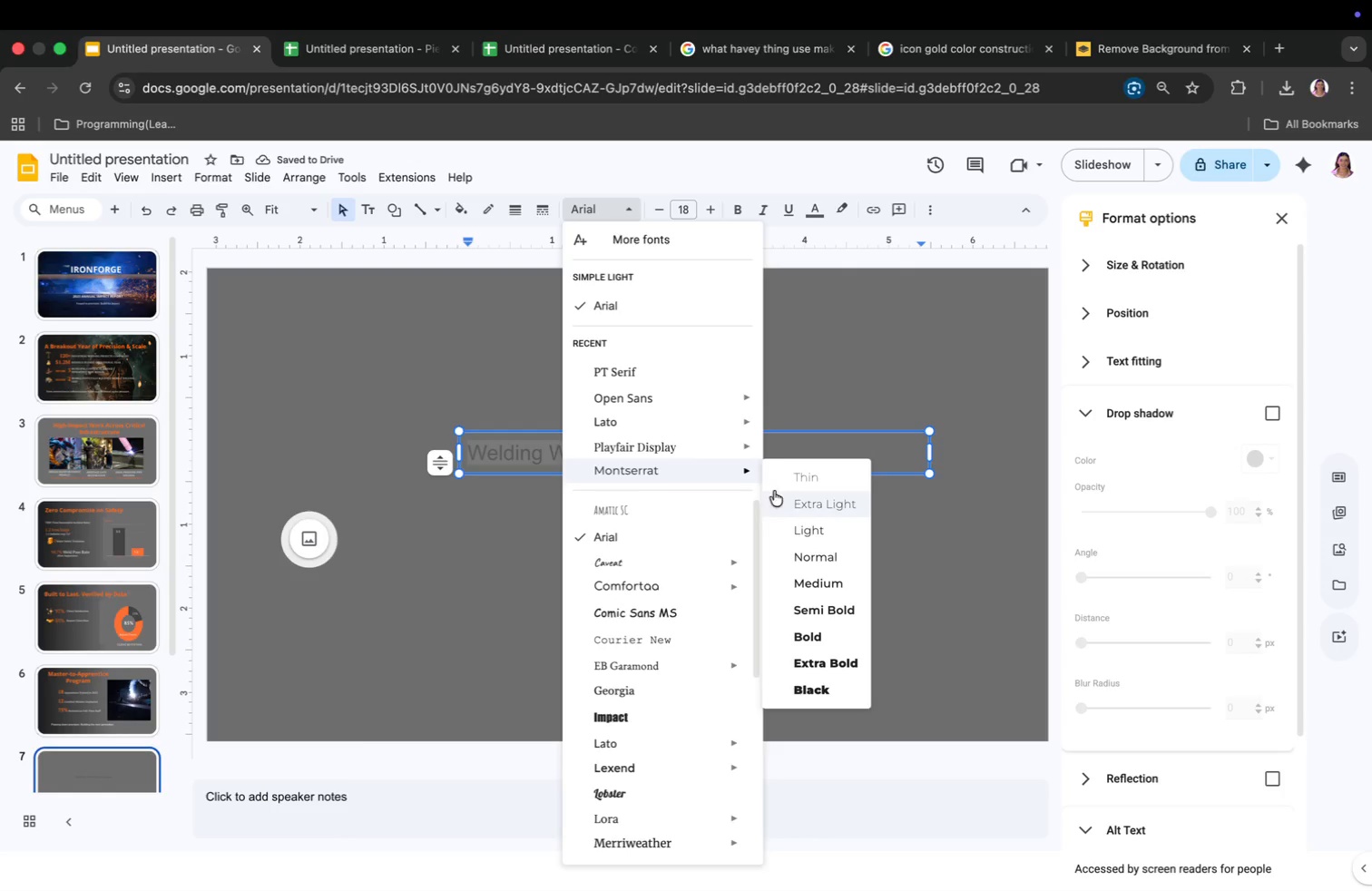 
mouse_move([775, 413])
 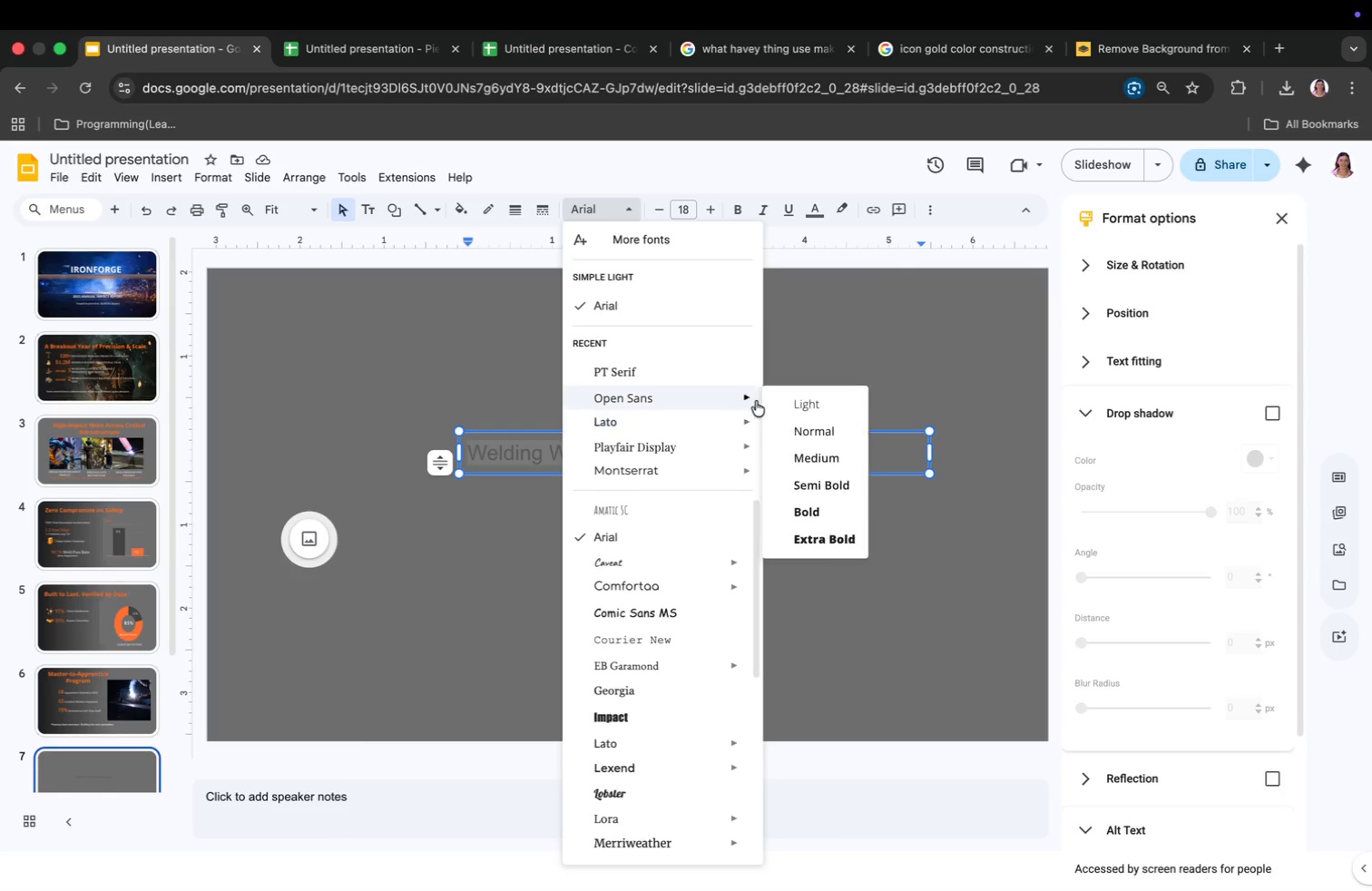 
left_click([754, 398])
 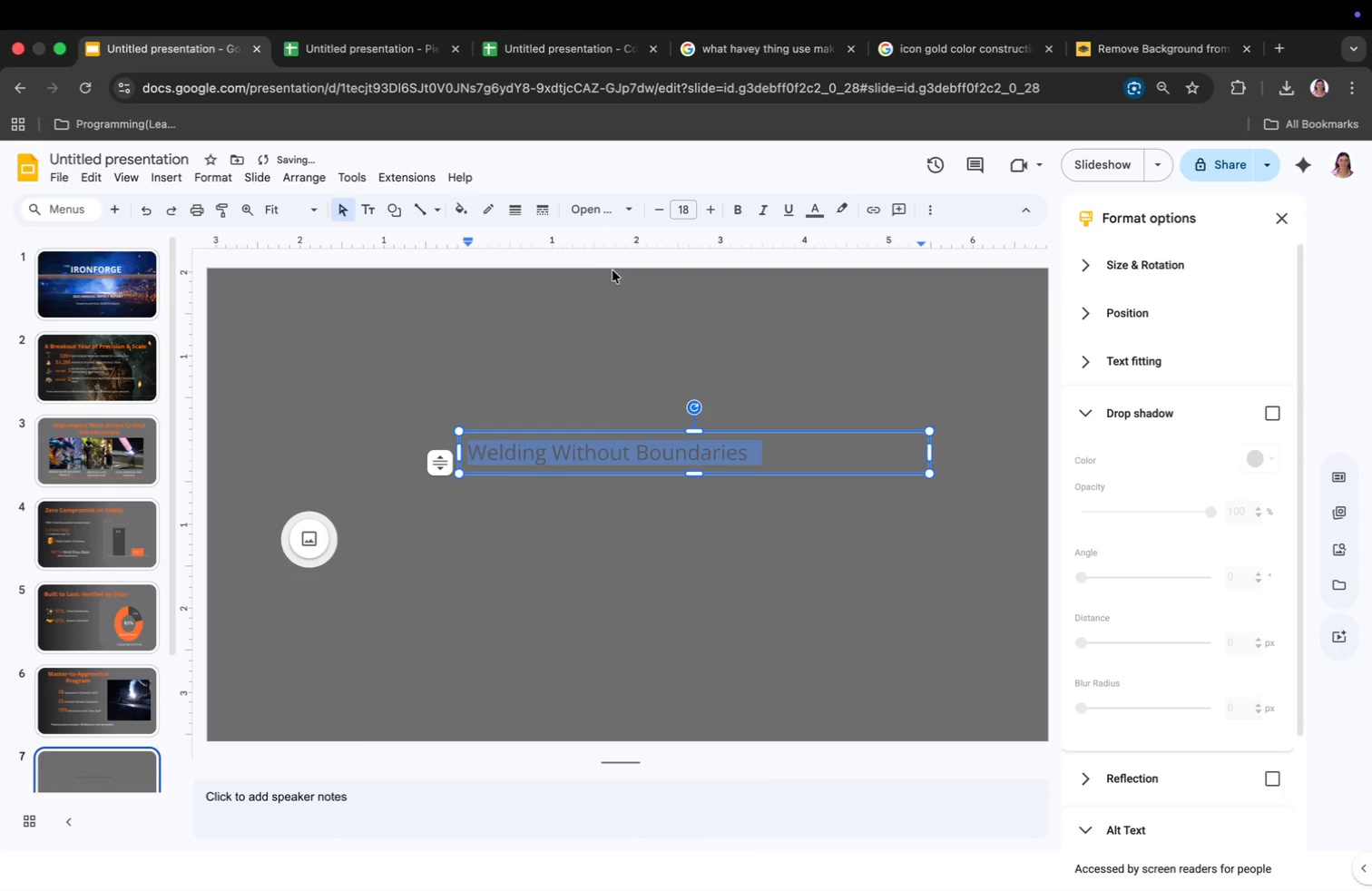 
left_click([584, 201])
 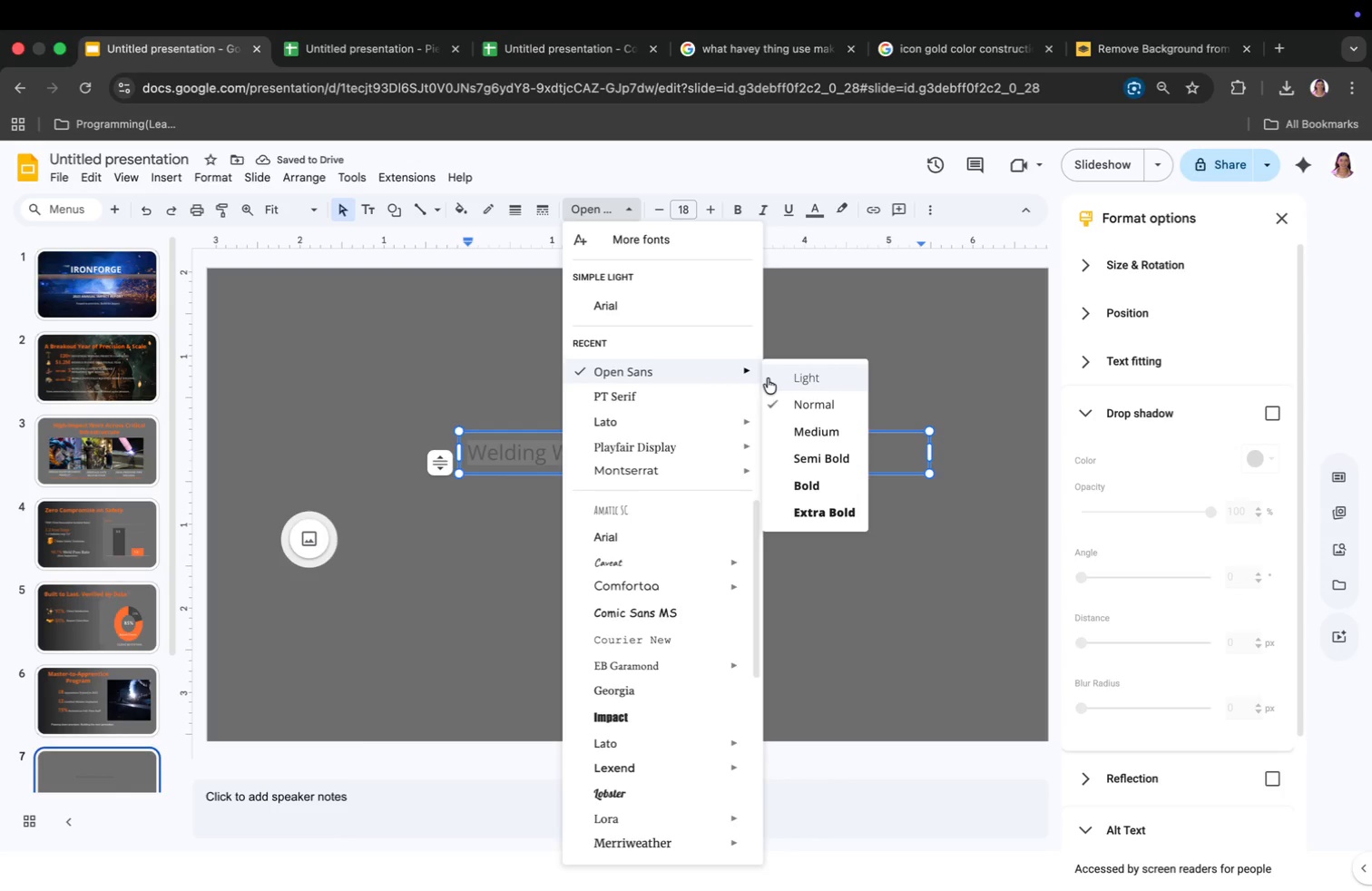 
left_click([686, 204])
 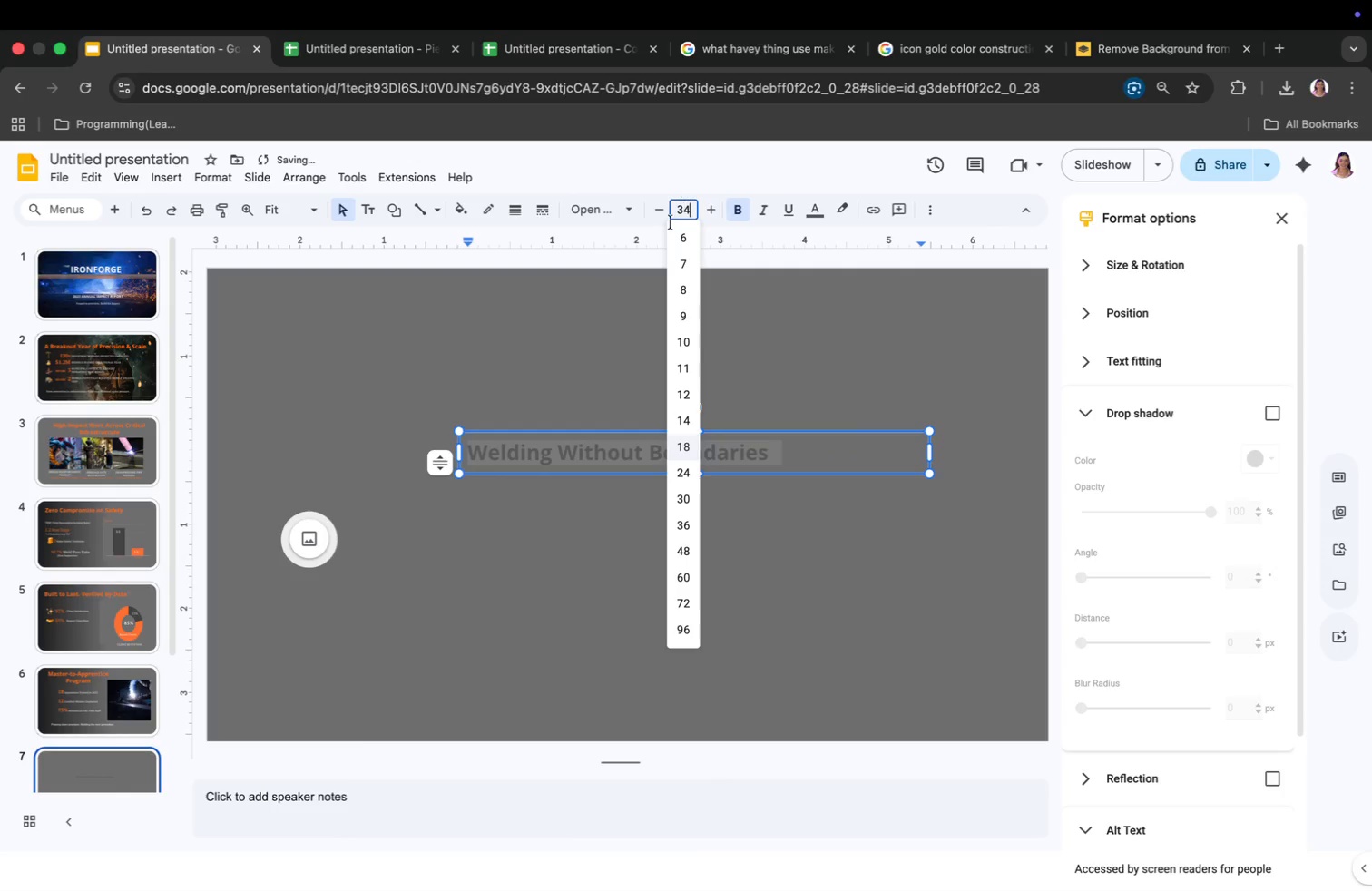 
type(34)
 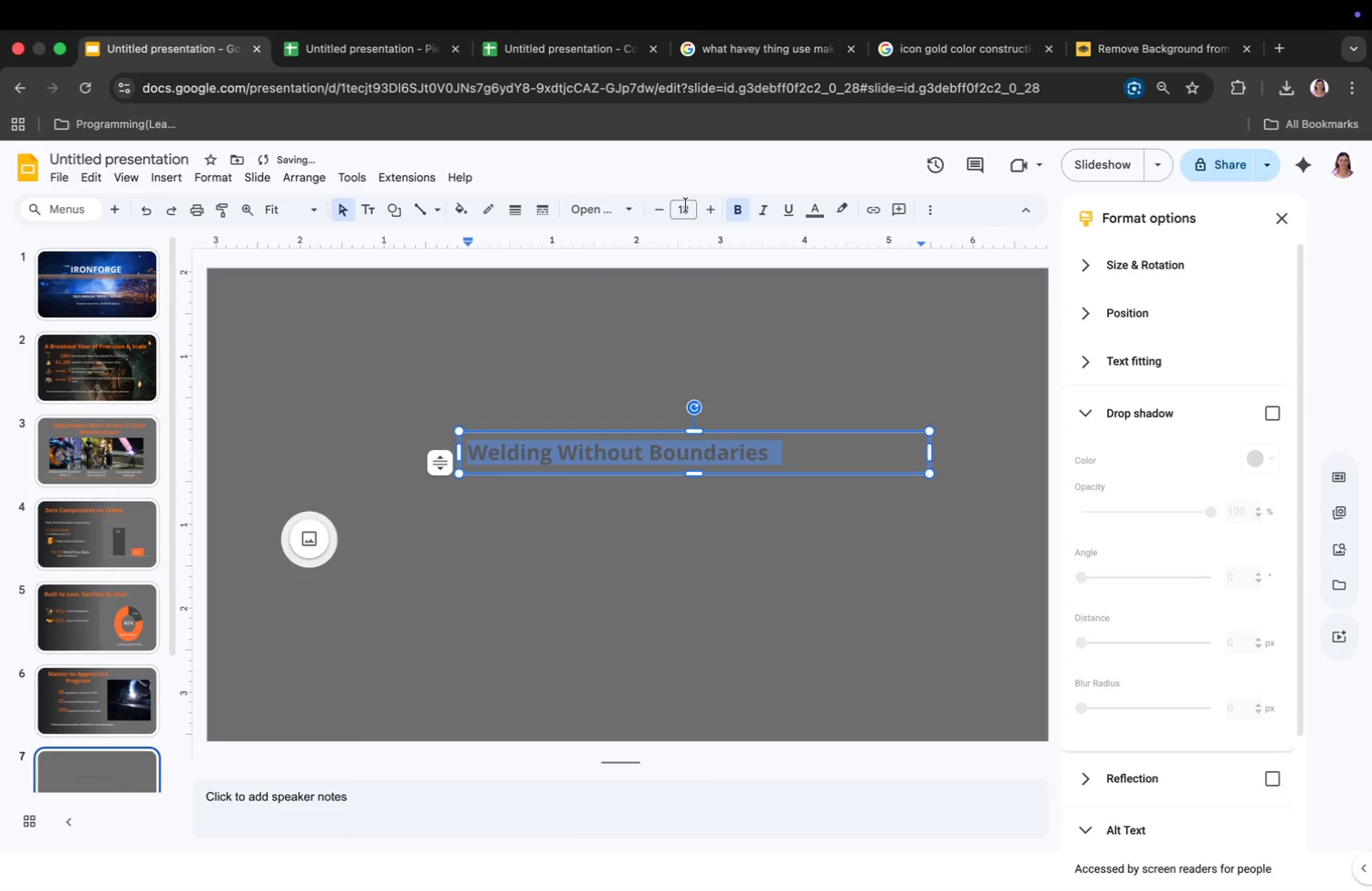 
key(Enter)
 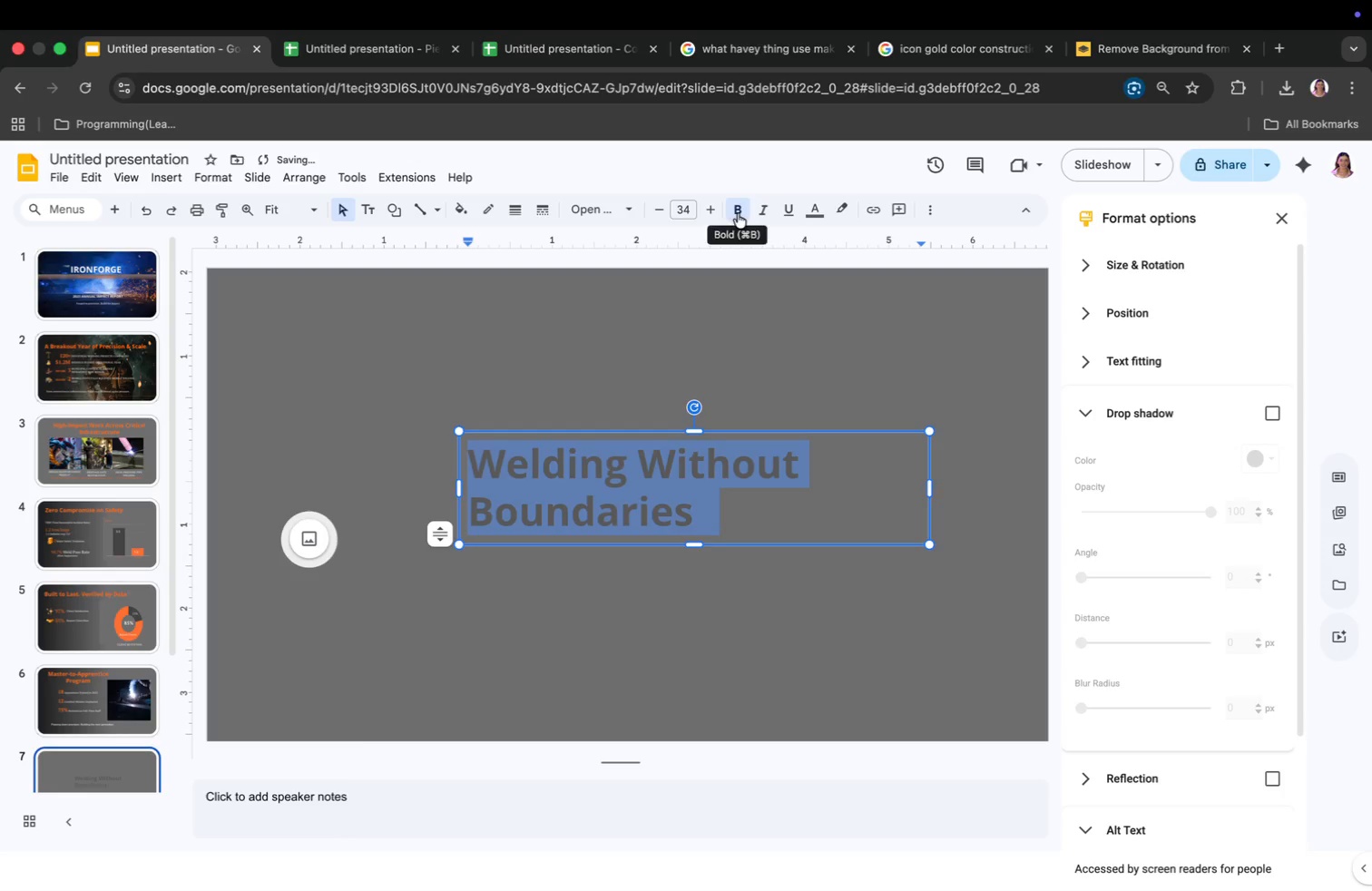 
left_click([738, 213])
 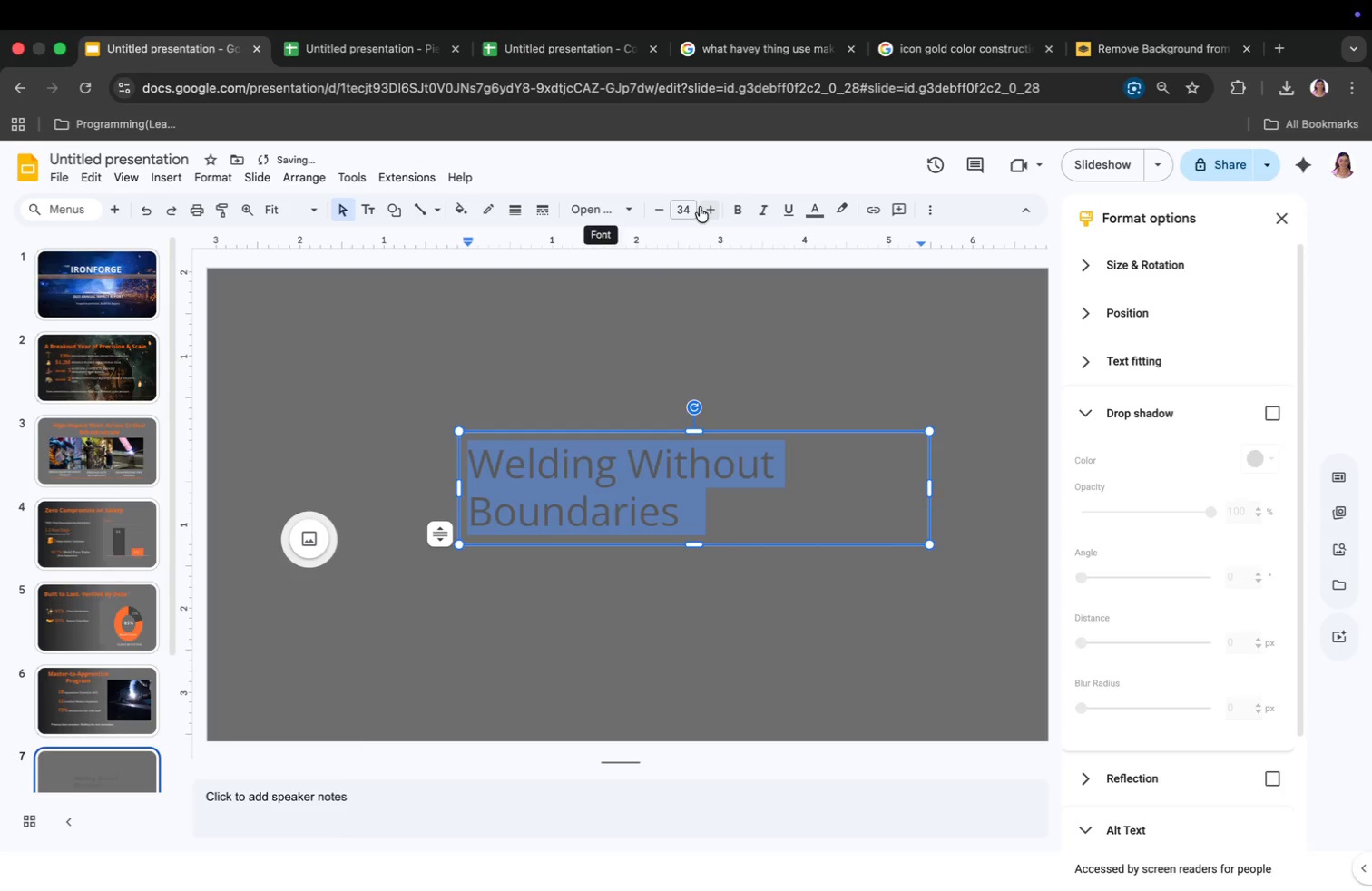 
left_click([743, 205])
 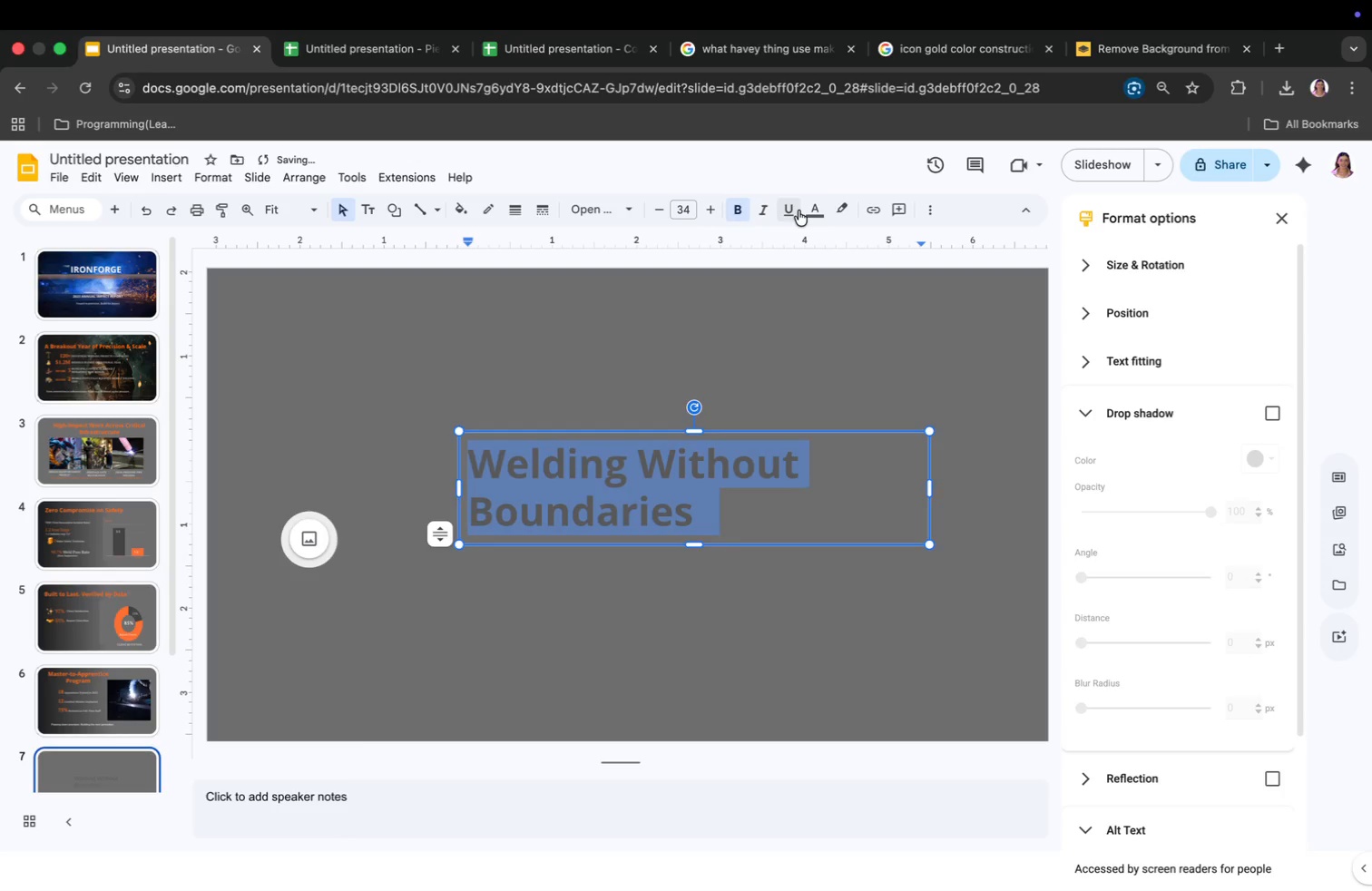 
left_click([801, 211])
 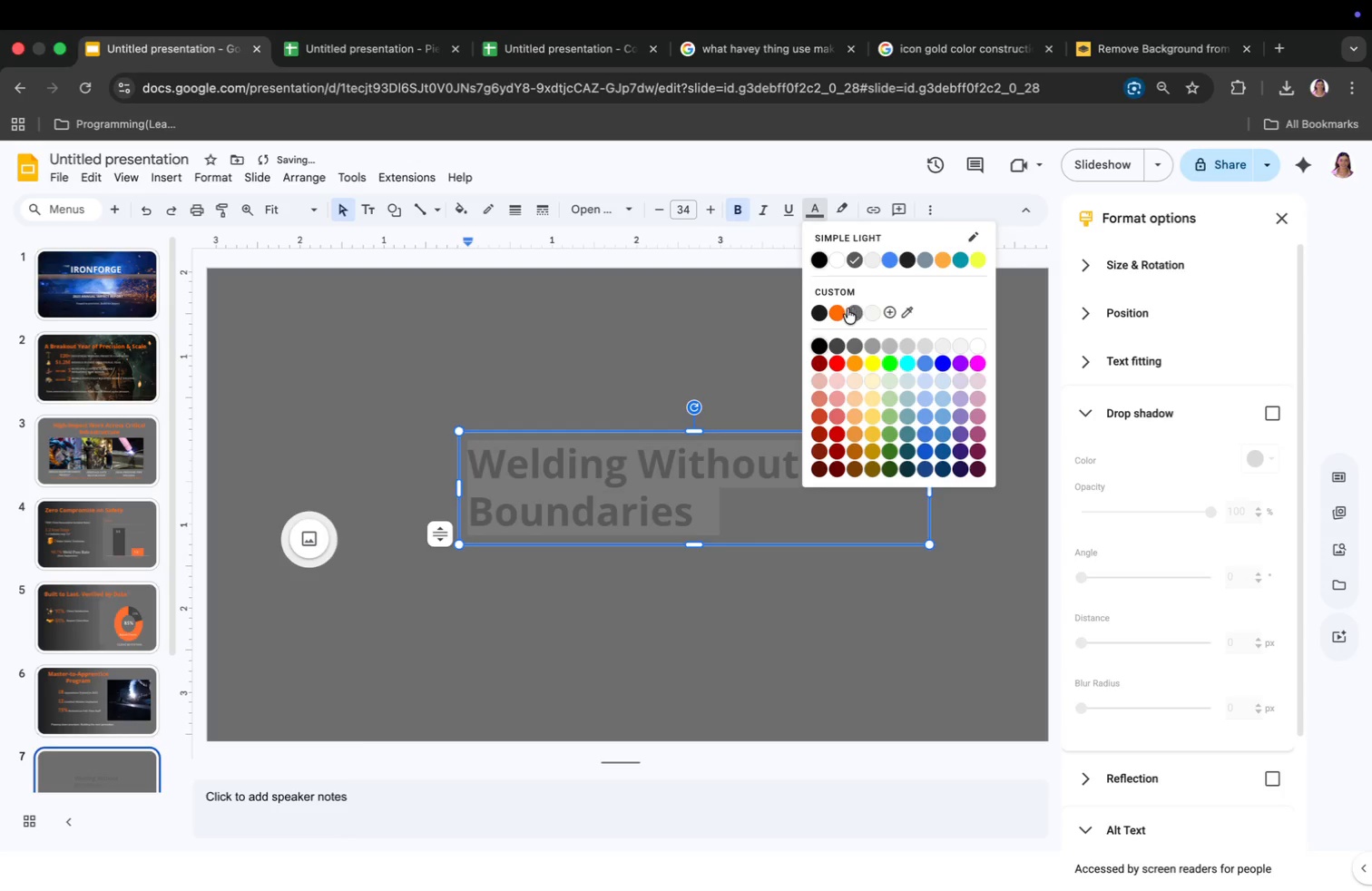 
left_click([836, 311])
 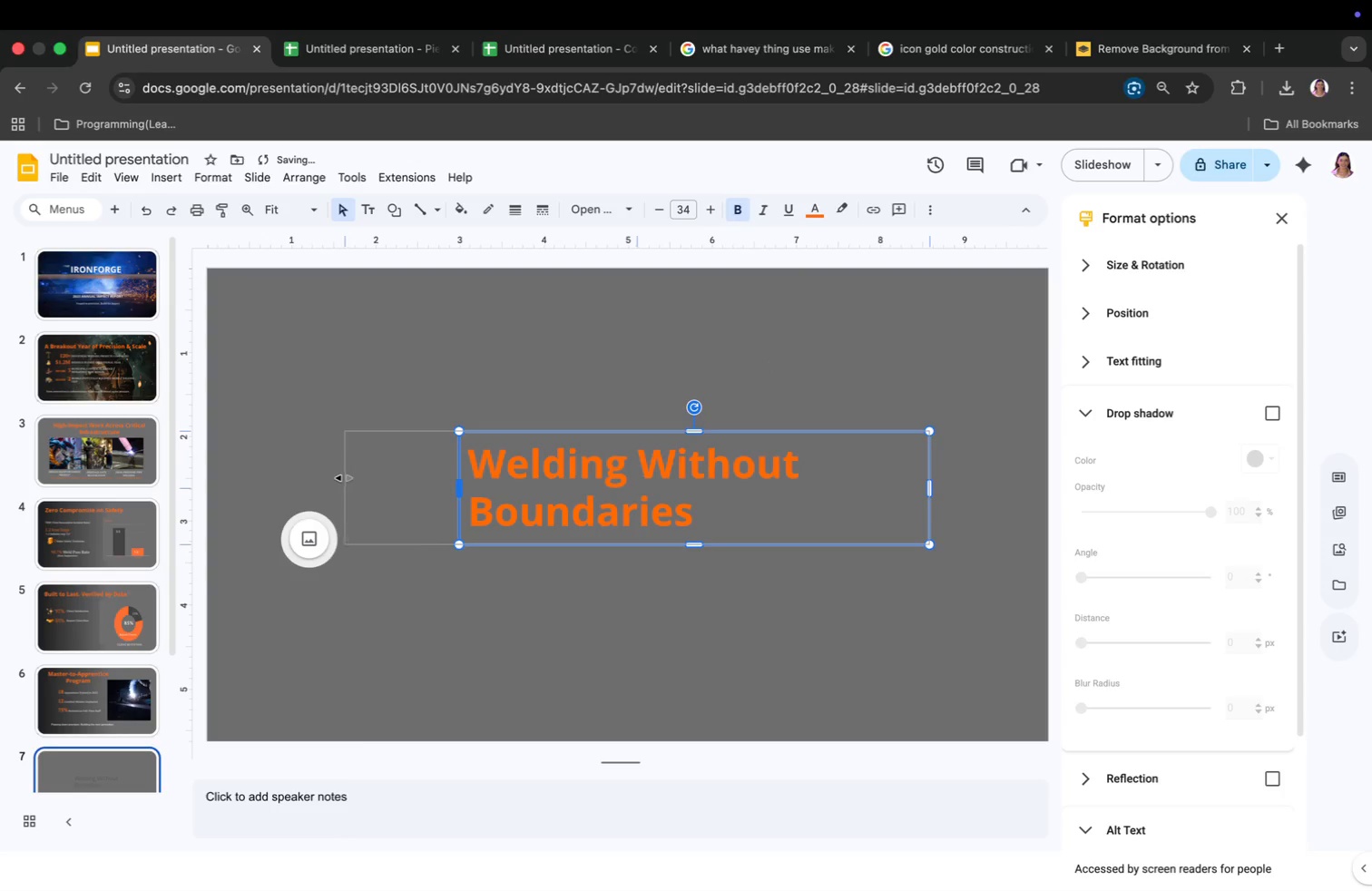 
left_click_drag(start_coordinate=[461, 490], to_coordinate=[312, 475])
 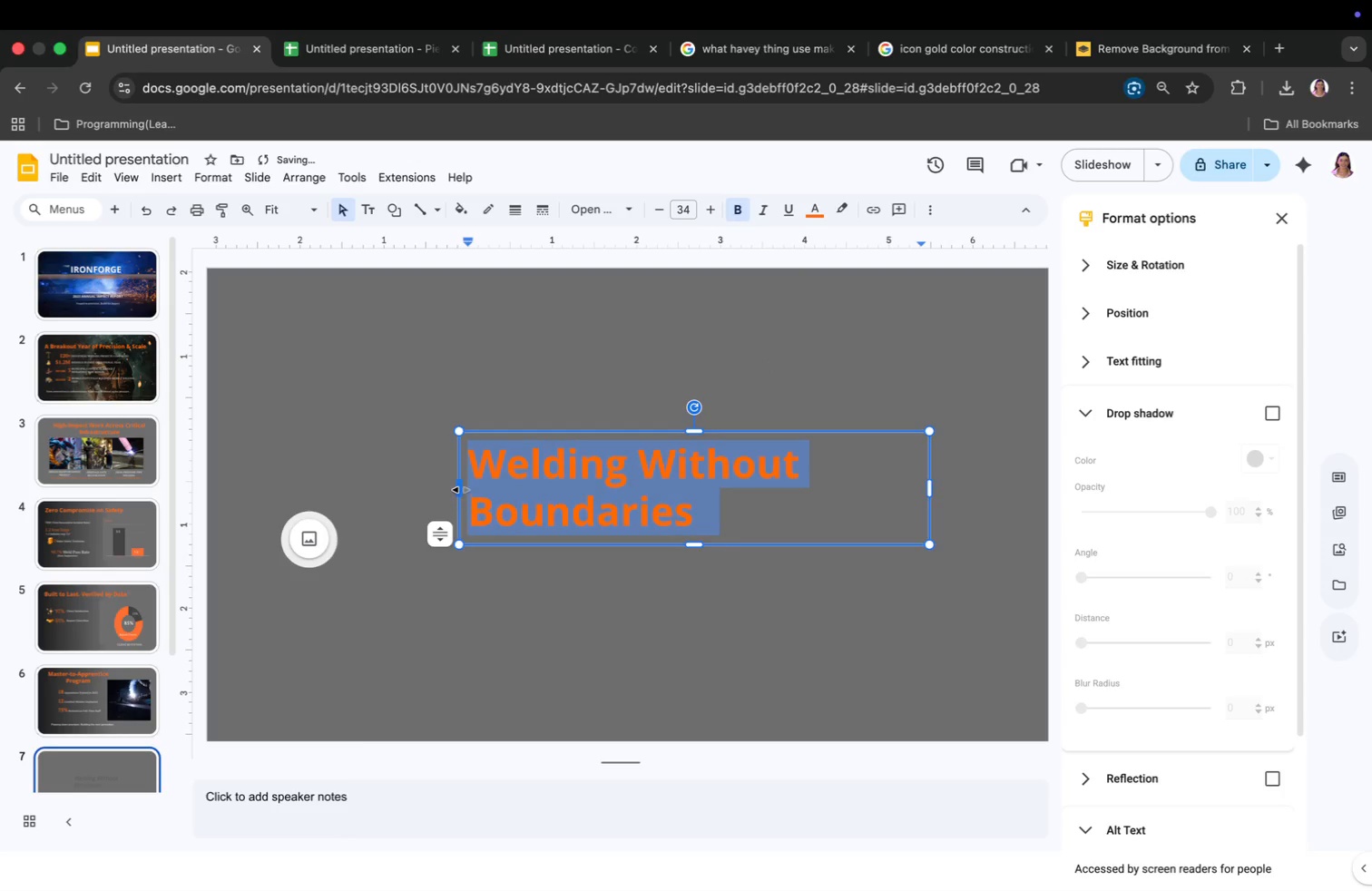 
left_click_drag(start_coordinate=[622, 437], to_coordinate=[603, 337])
 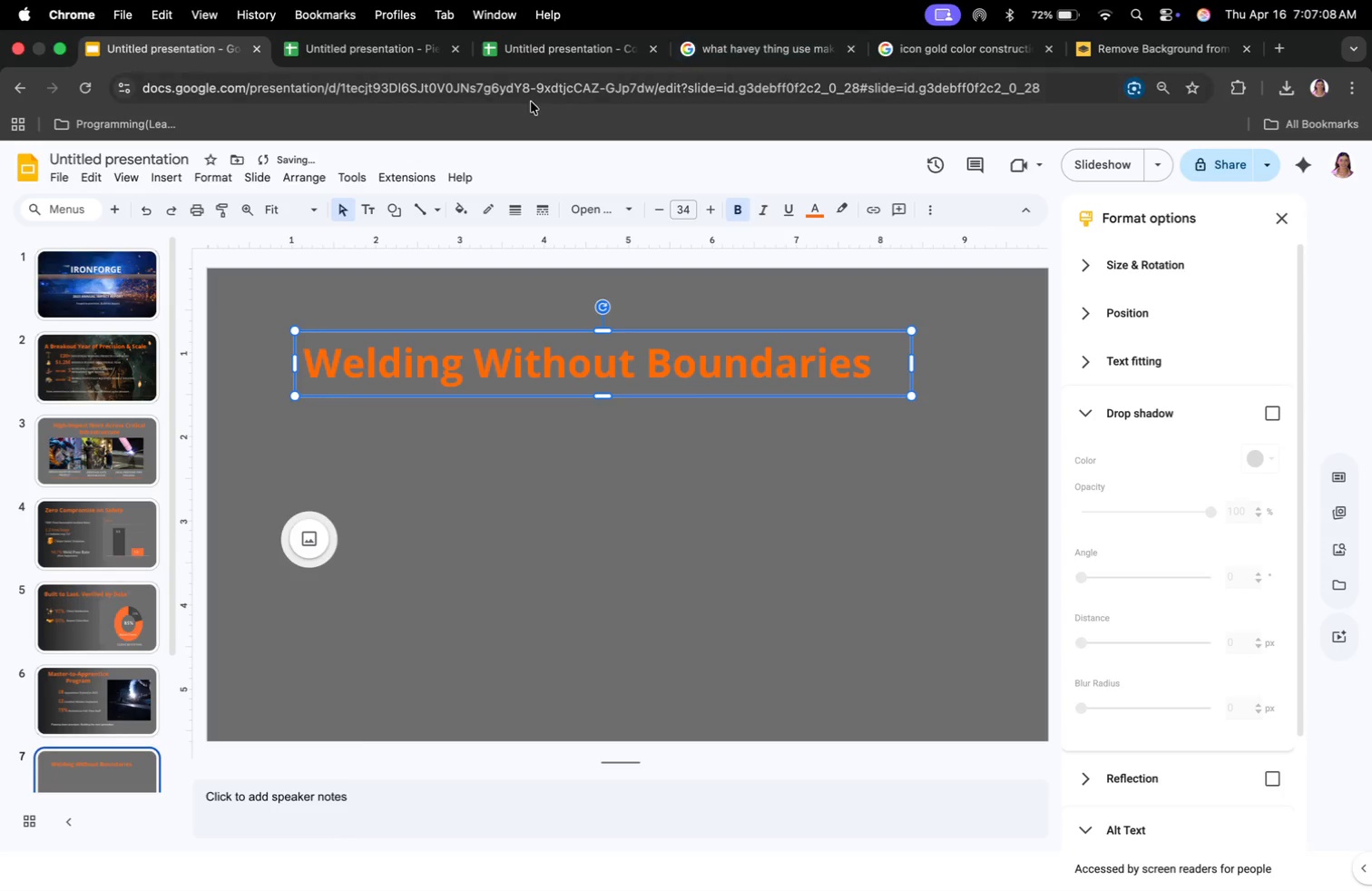 
left_click([456, 60])
 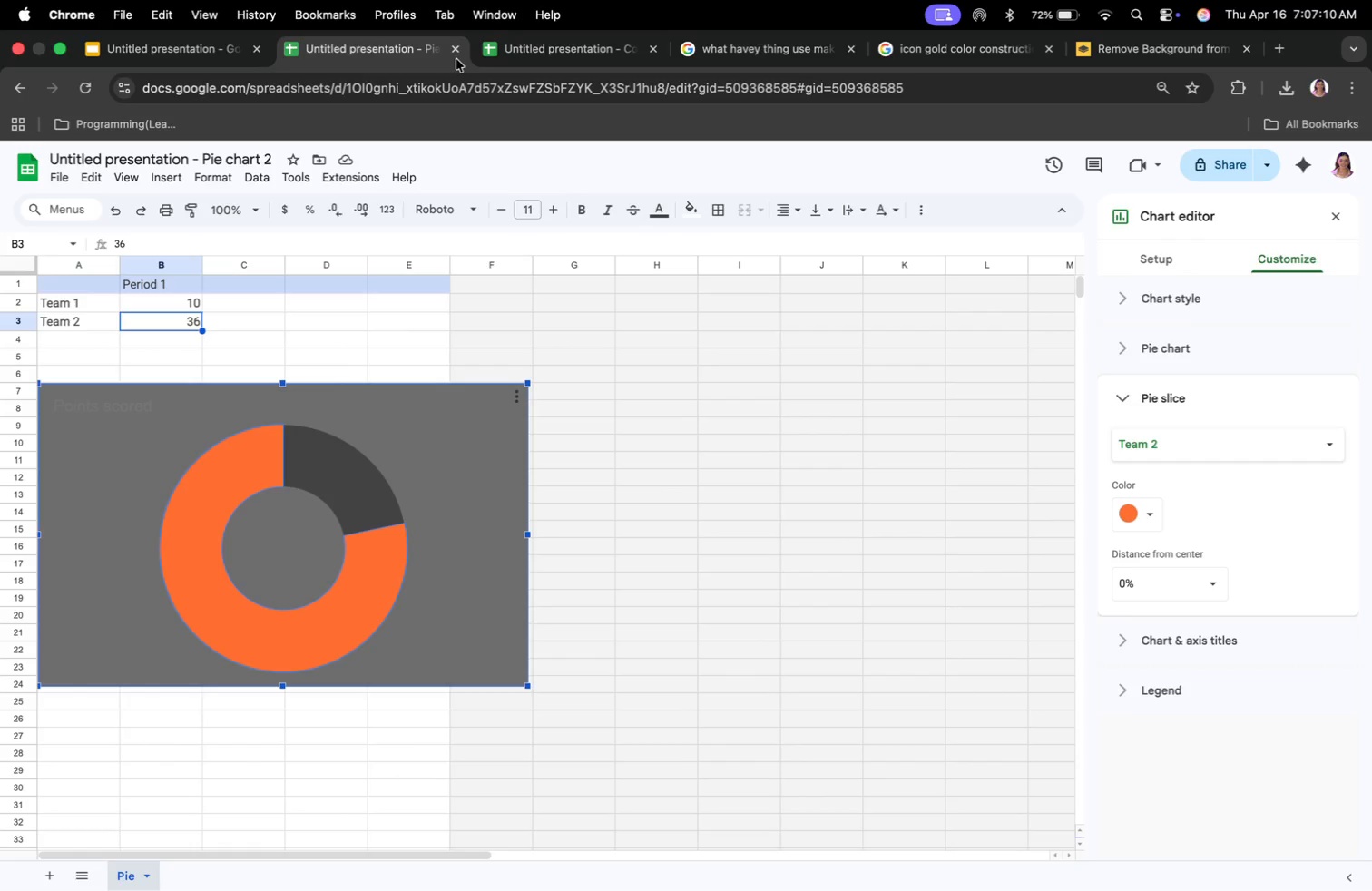 
left_click([456, 54])
 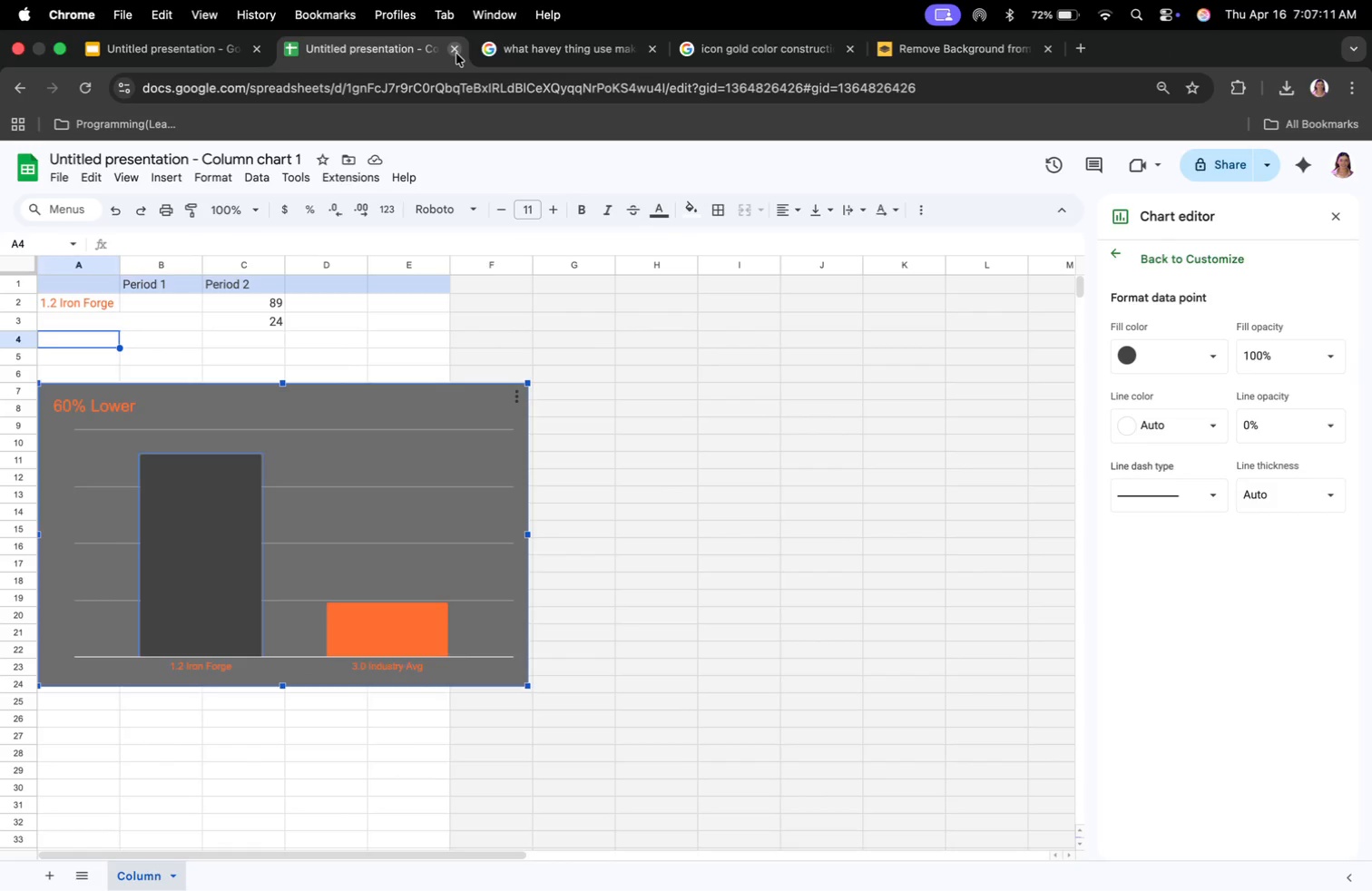 
left_click([456, 54])
 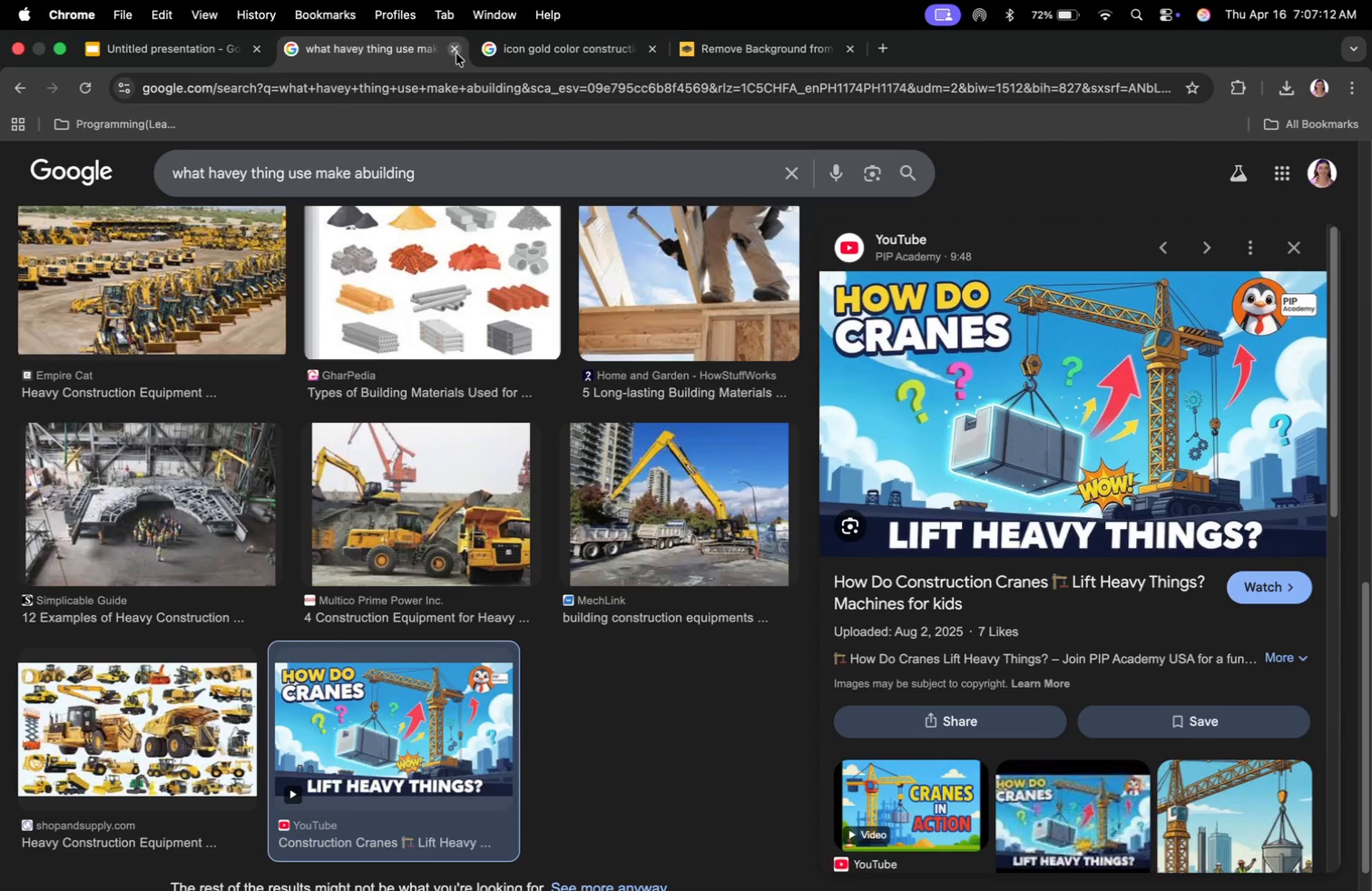 
left_click_drag(start_coordinate=[416, 172], to_coordinate=[140, 170])
 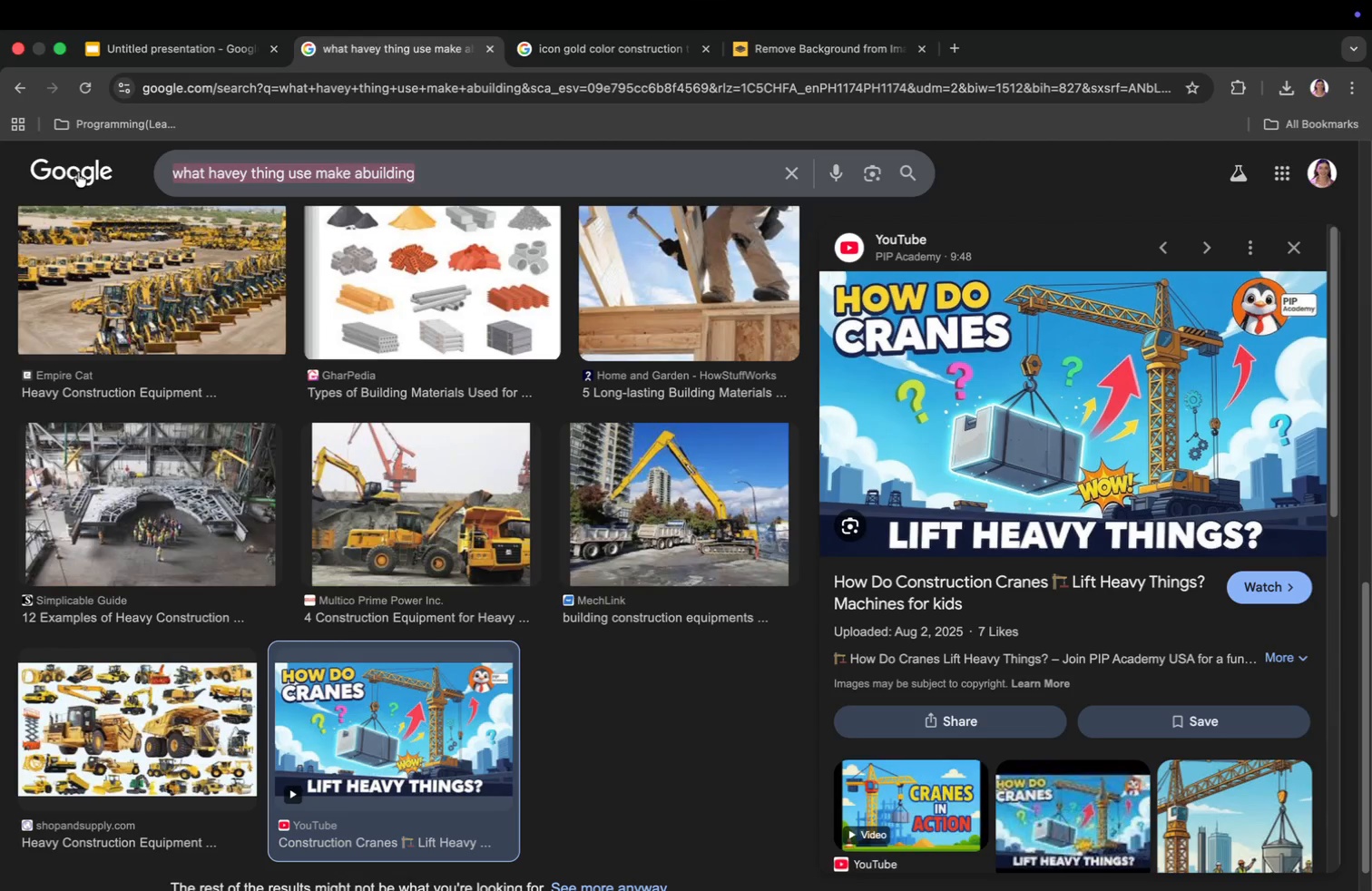 
type(round map dar mood)
 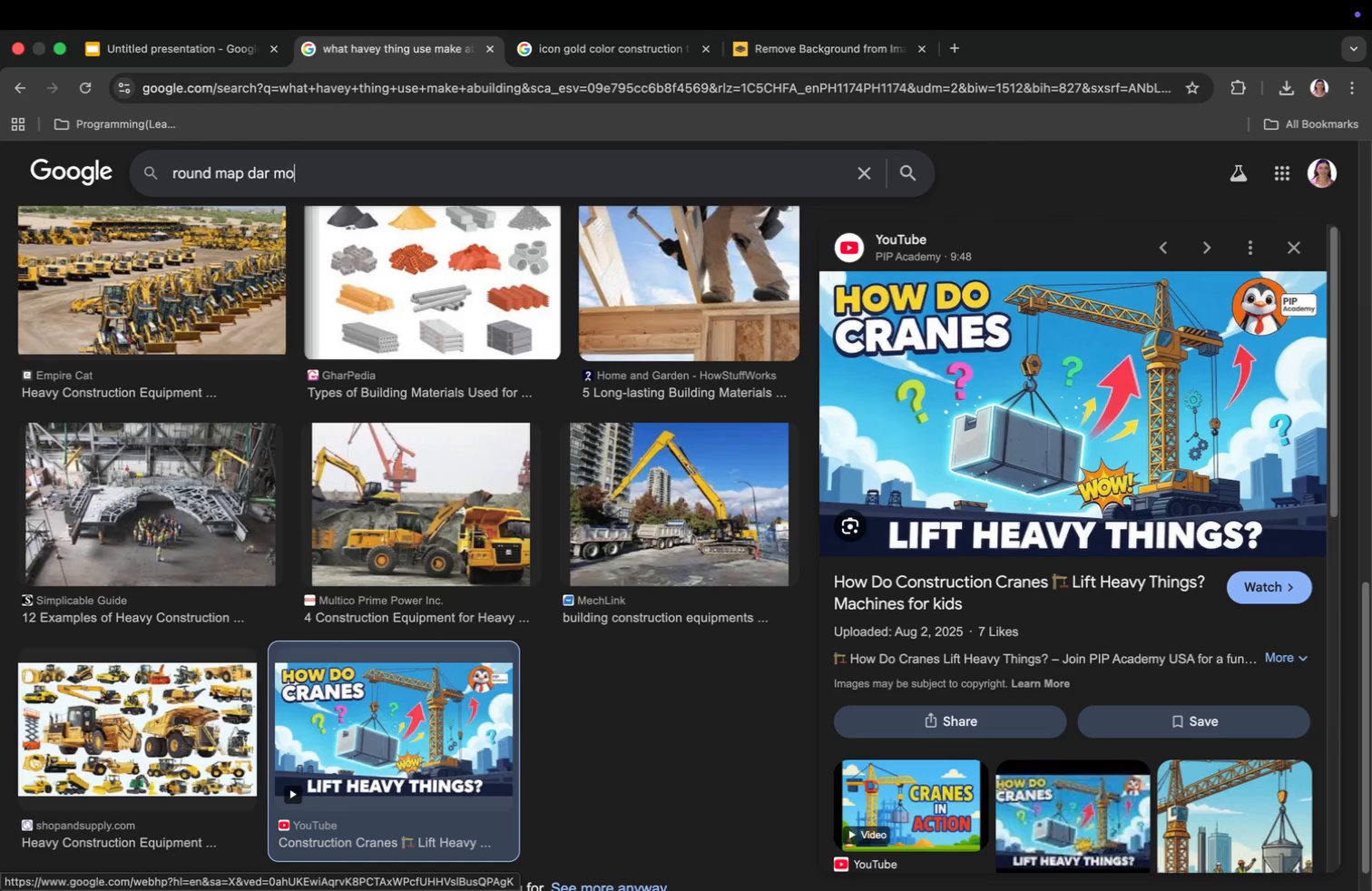 
key(Enter)
 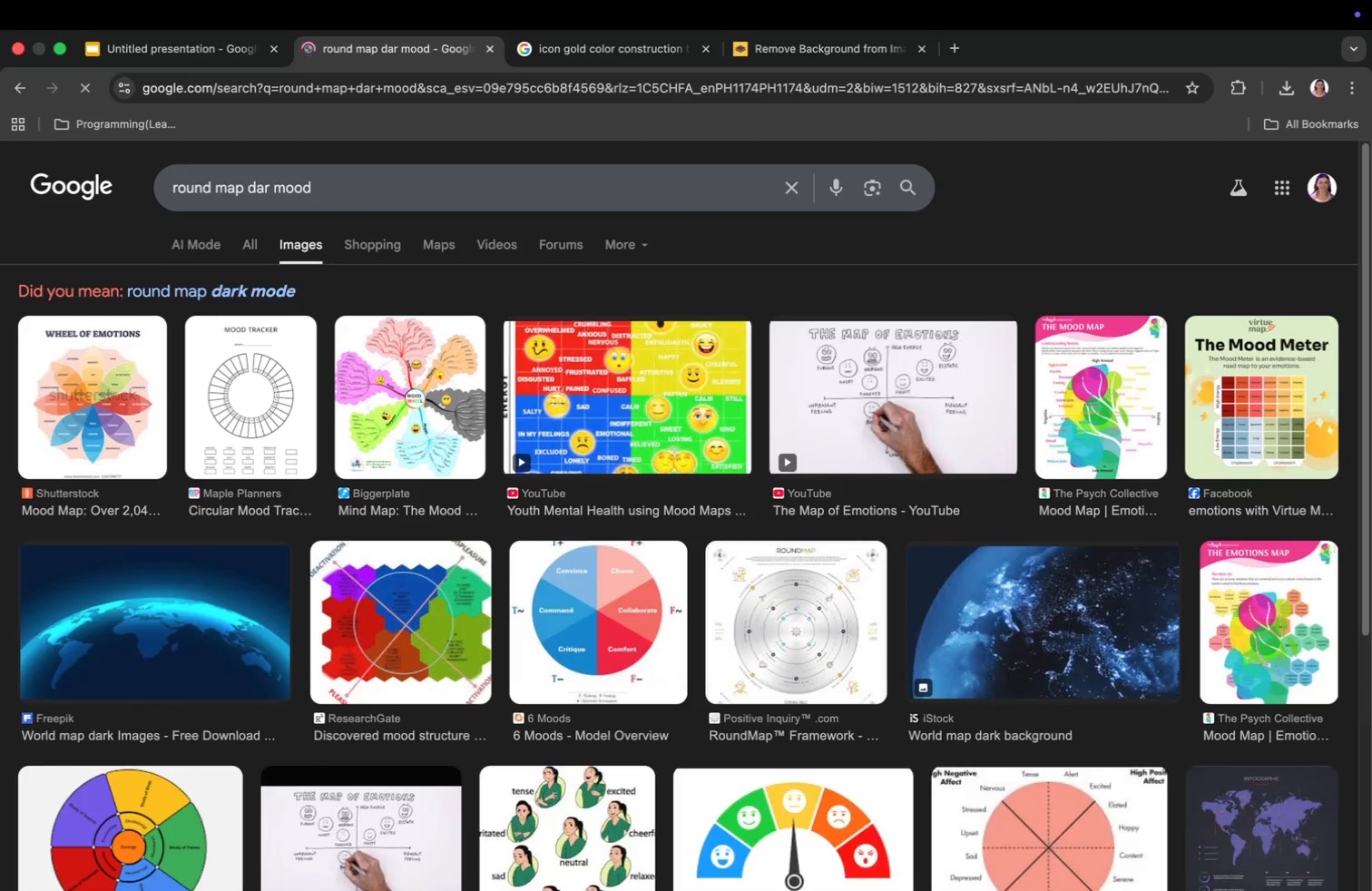 
scroll: coordinate [982, 642], scroll_direction: down, amount: 20.0
 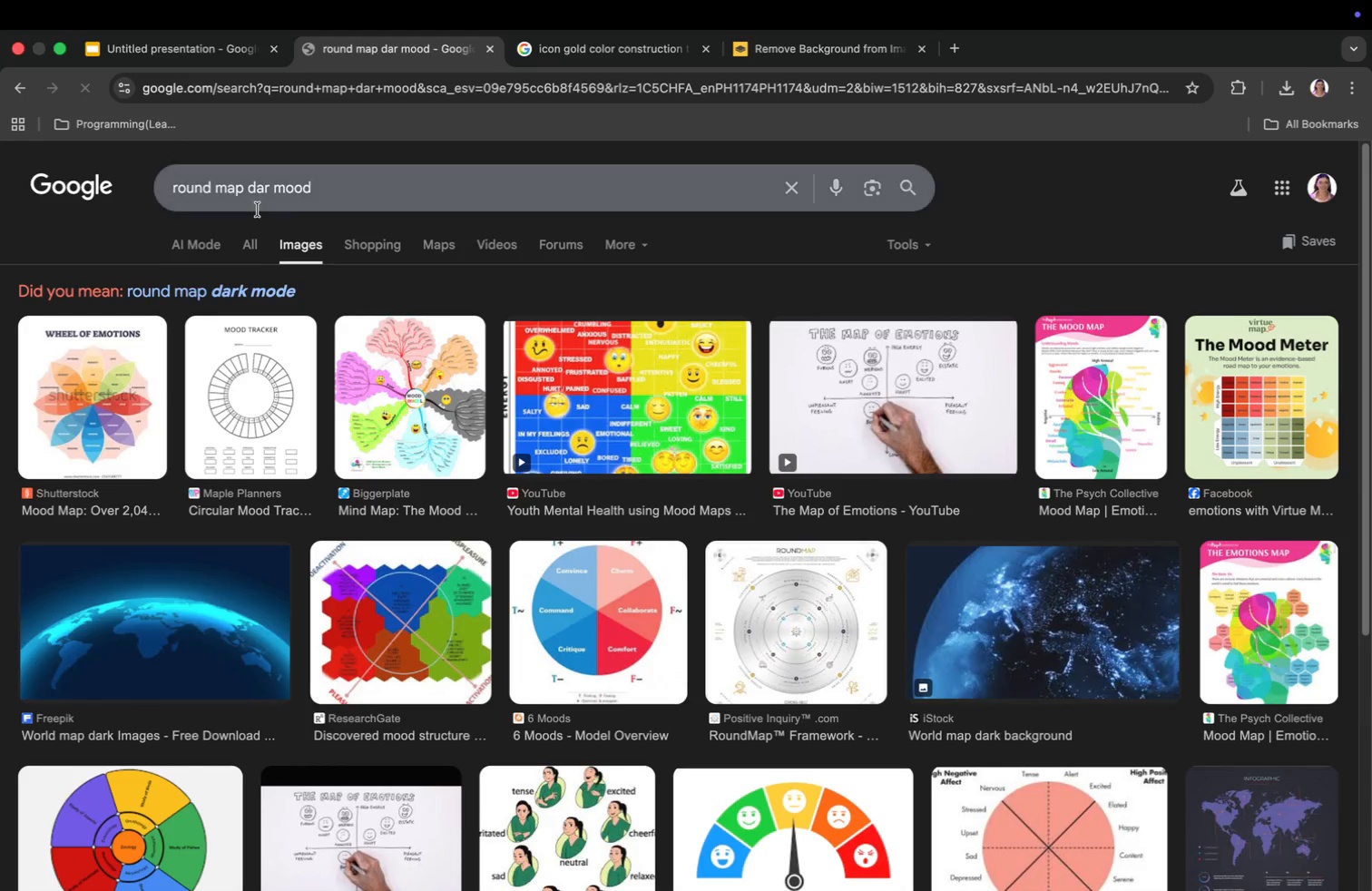 
scroll: coordinate [982, 642], scroll_direction: up, amount: 29.0
 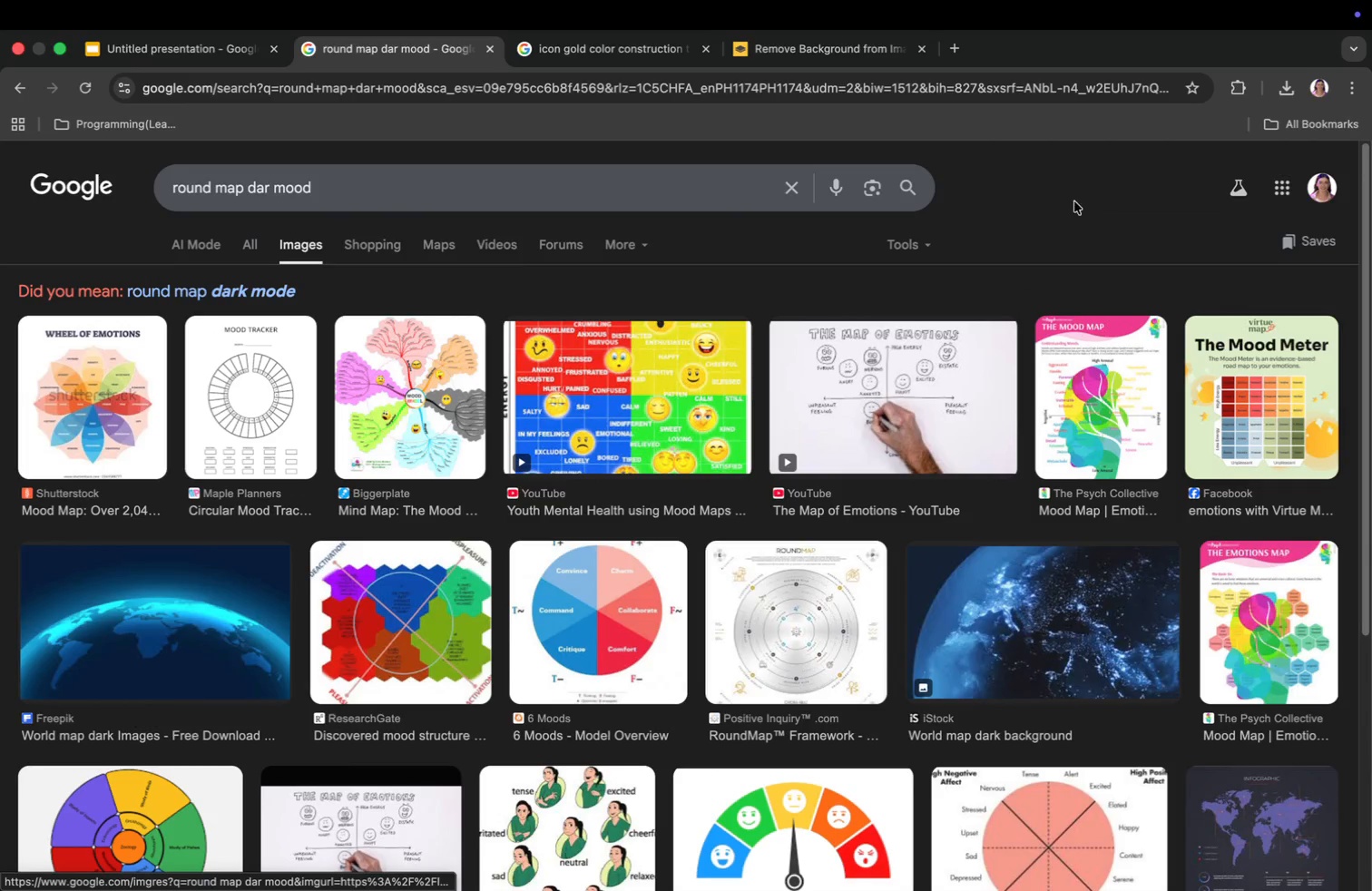 
key(Meta+CommandLeft)
 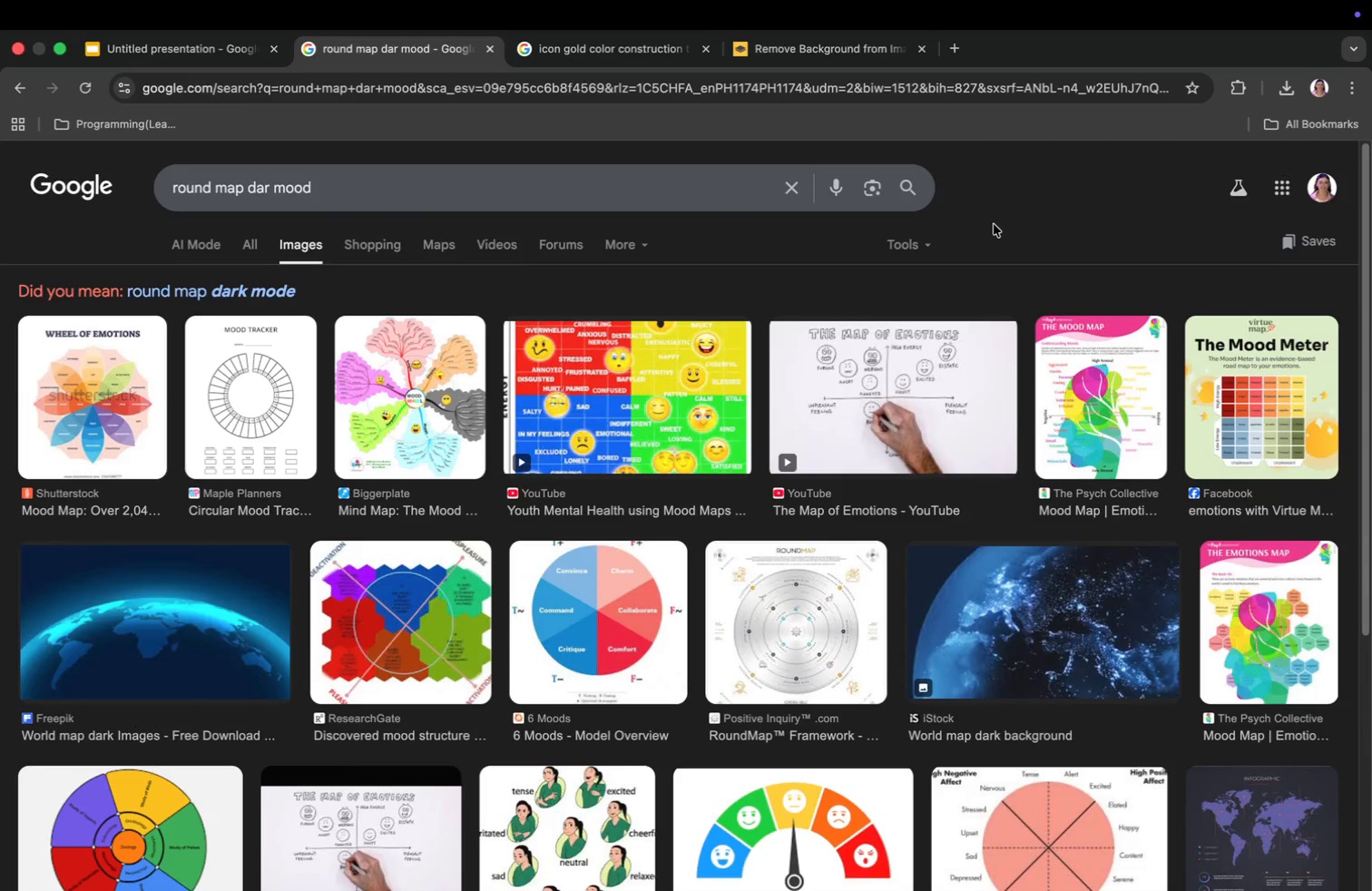 
key(Meta+CommandLeft)
 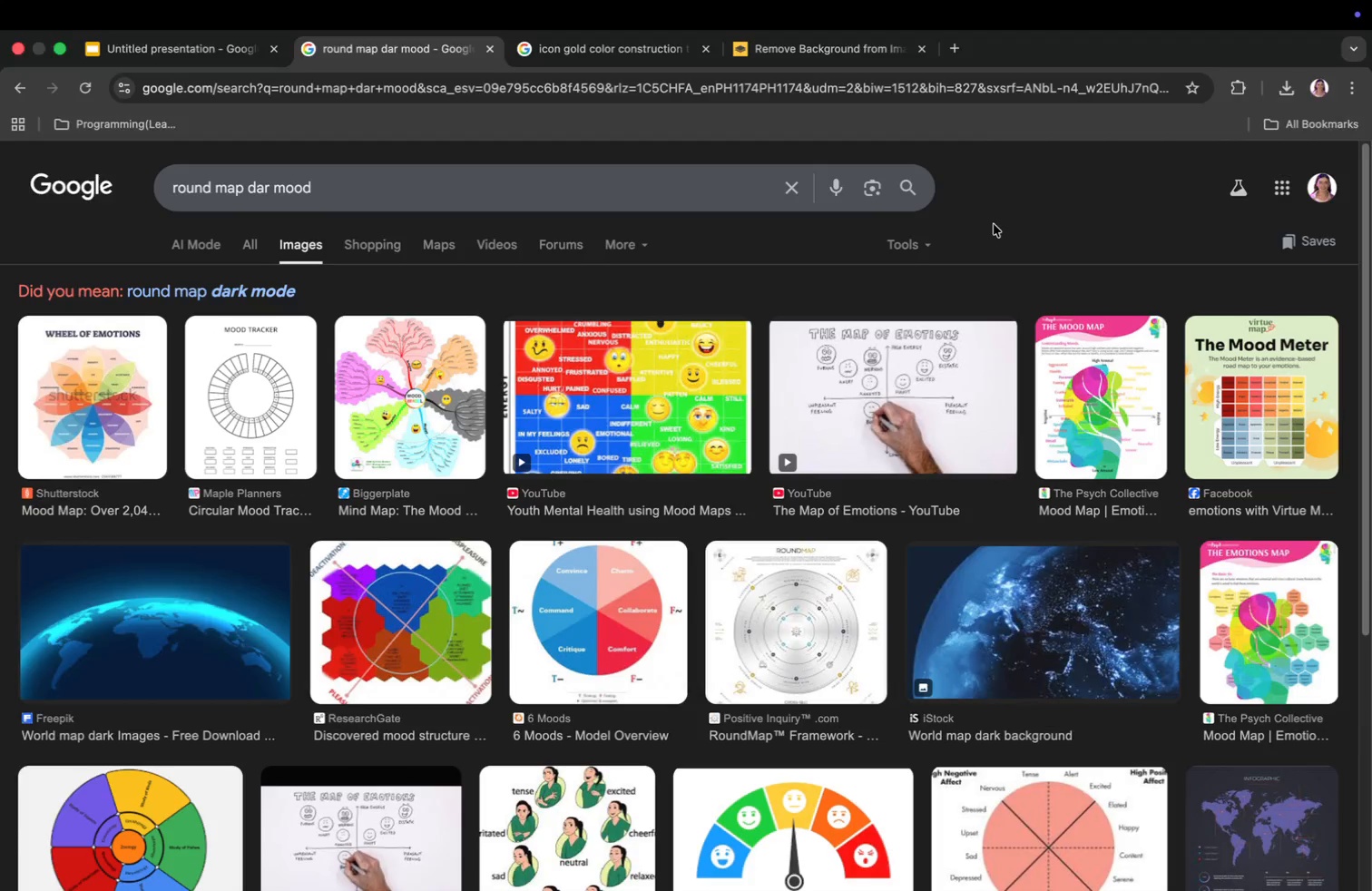 
key(Meta+Tab)